 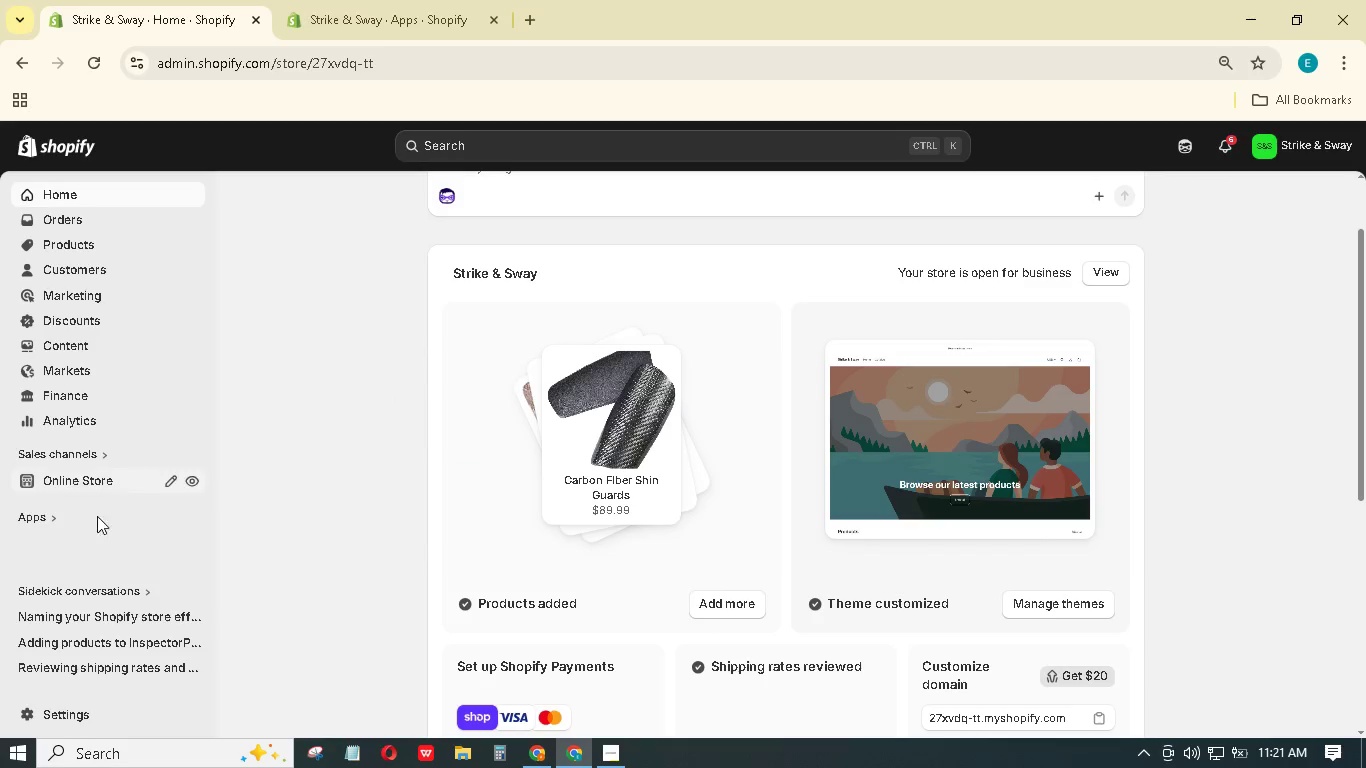 
scroll: coordinate [75, 514], scroll_direction: up, amount: 3.0
 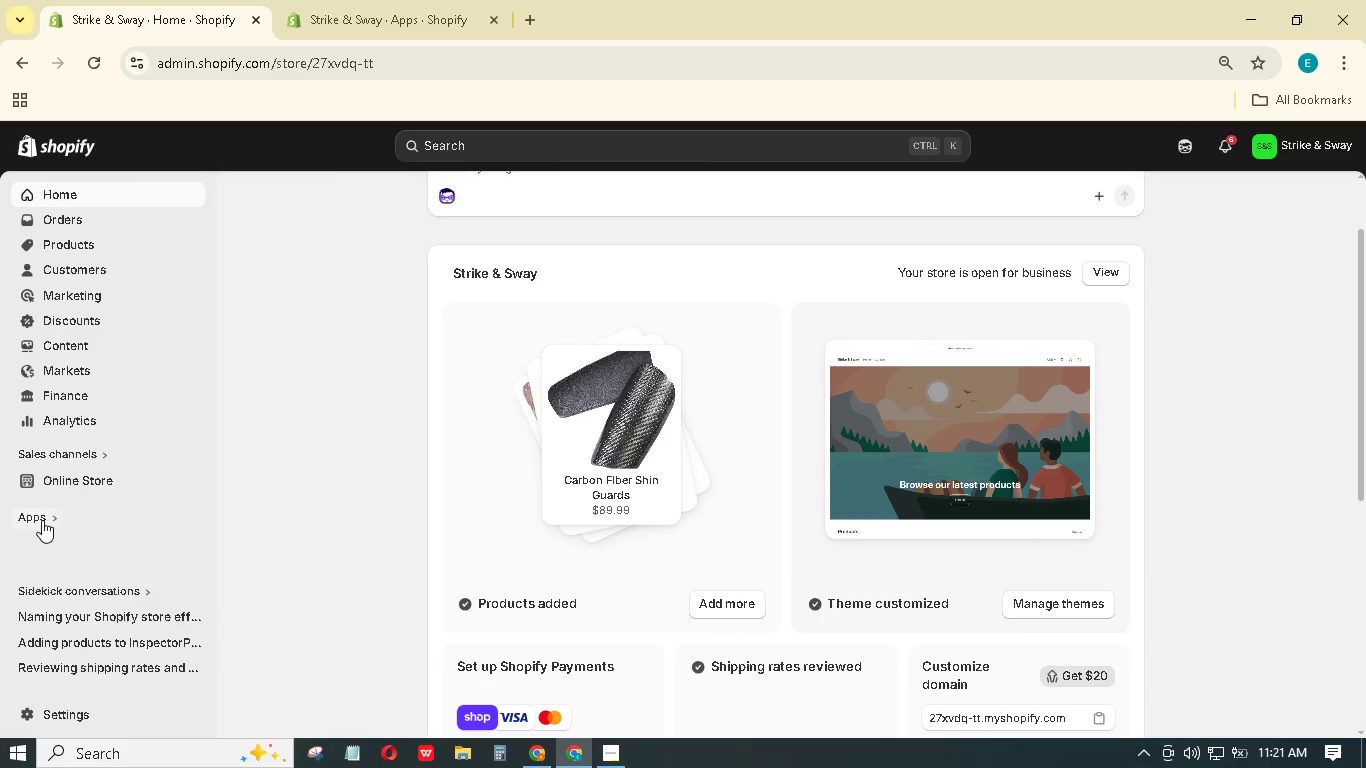 
left_click([41, 520])
 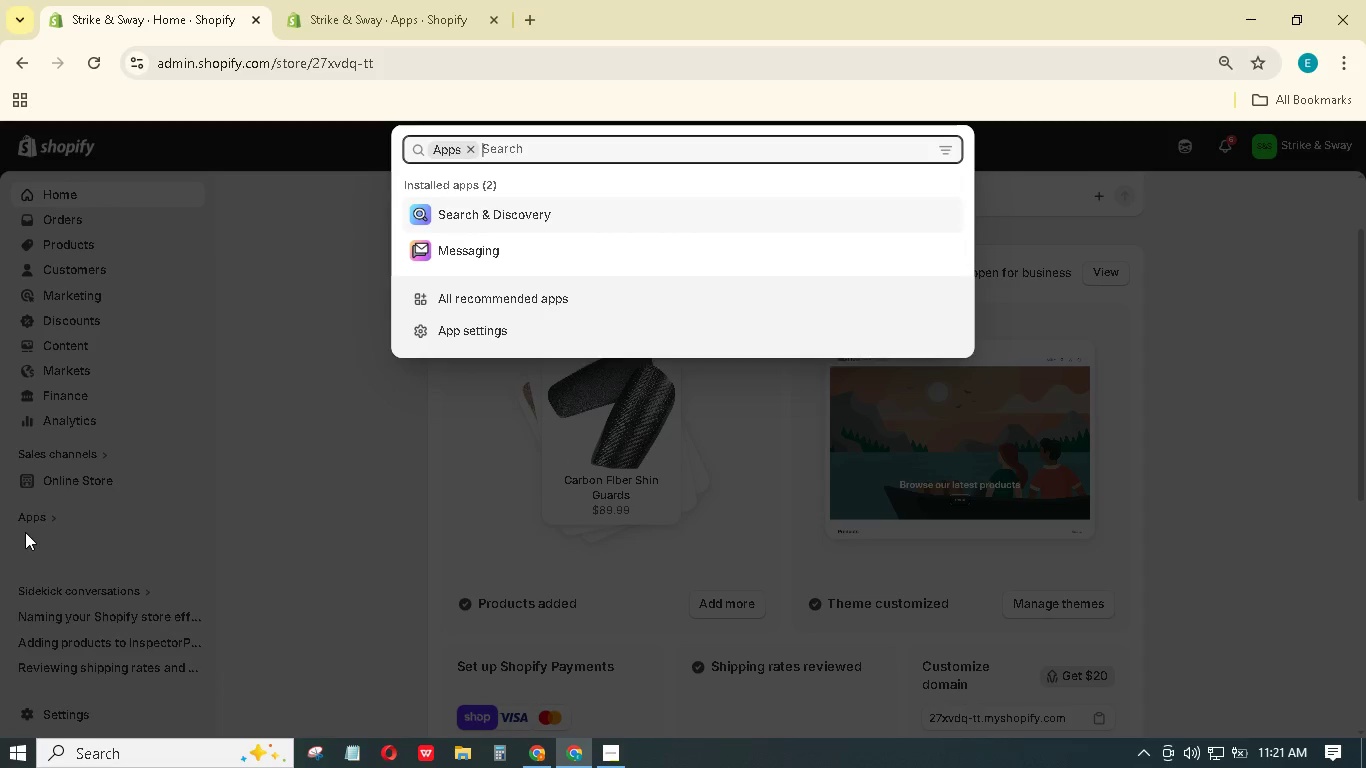 
wait(7.51)
 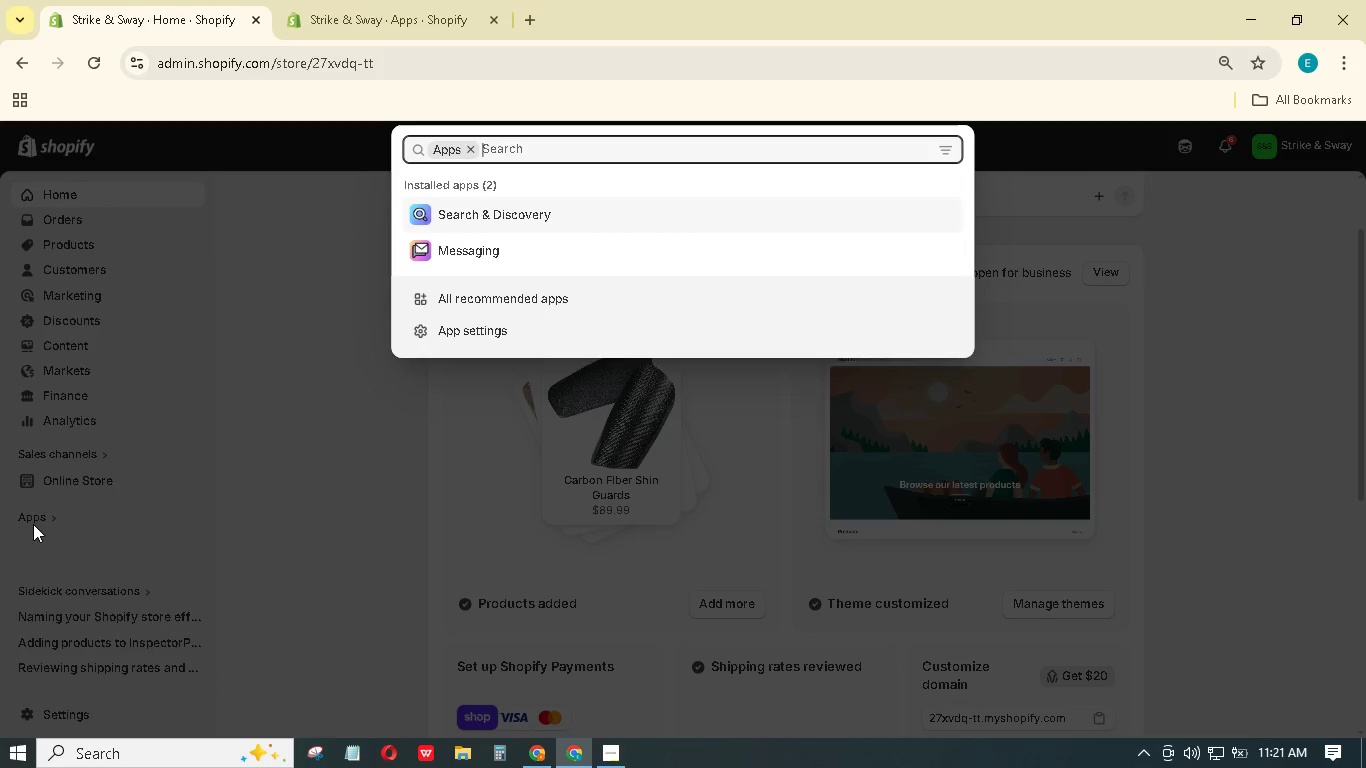 
type(vitals)
 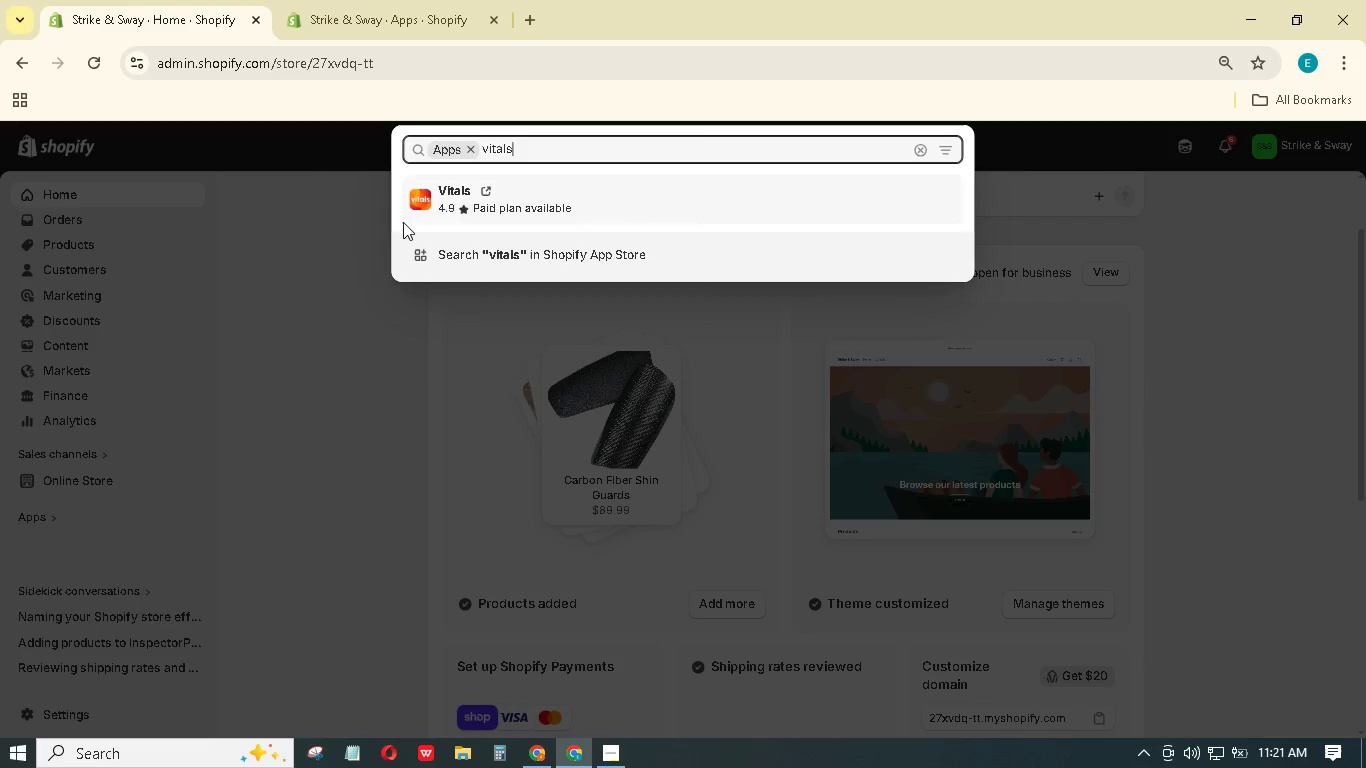 
left_click([588, 183])
 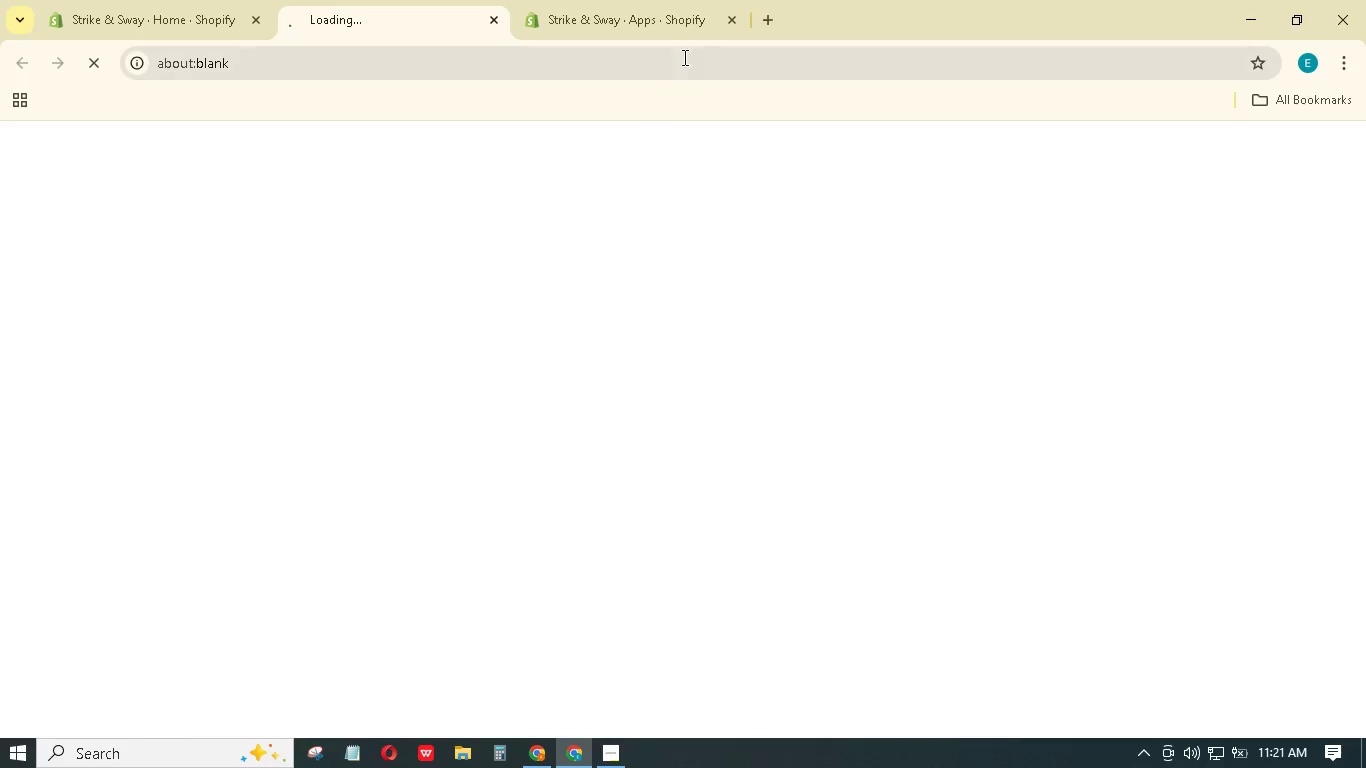 
left_click([731, 23])
 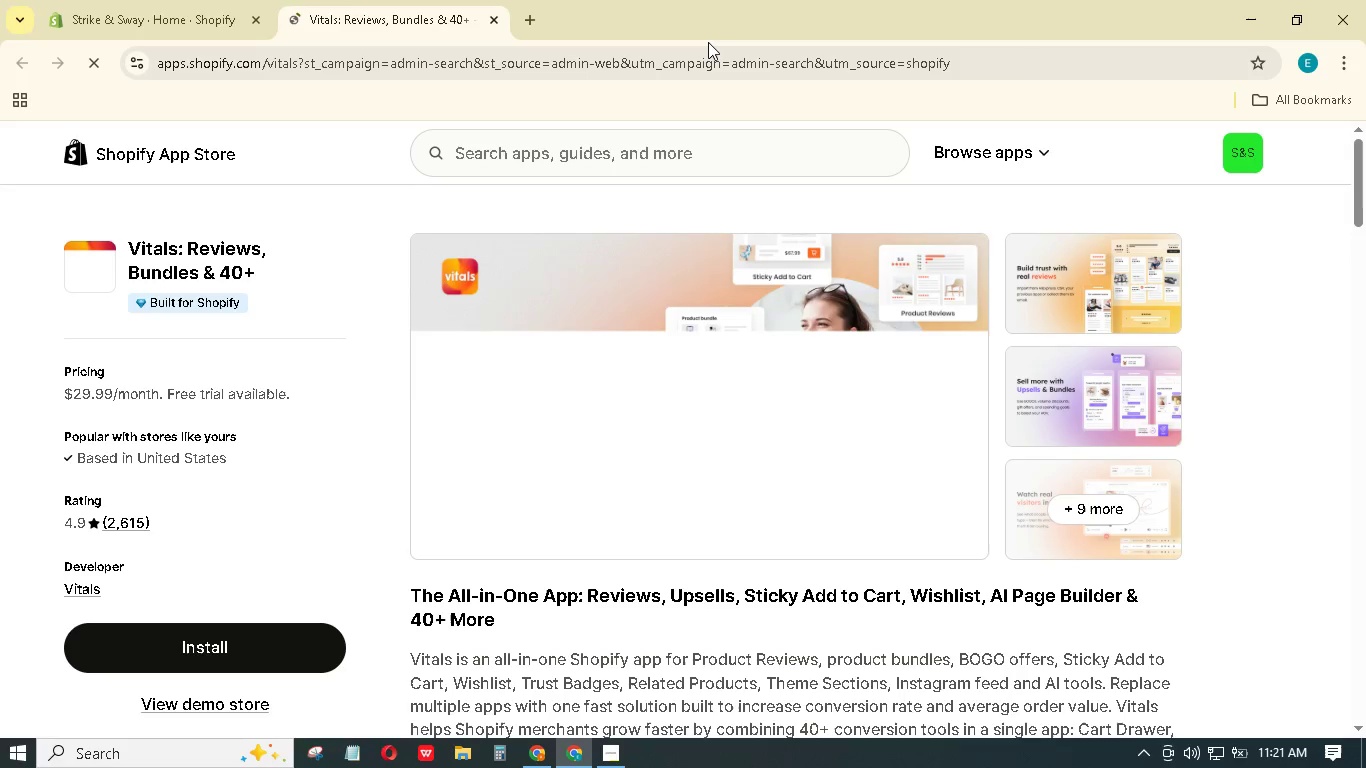 
wait(9.94)
 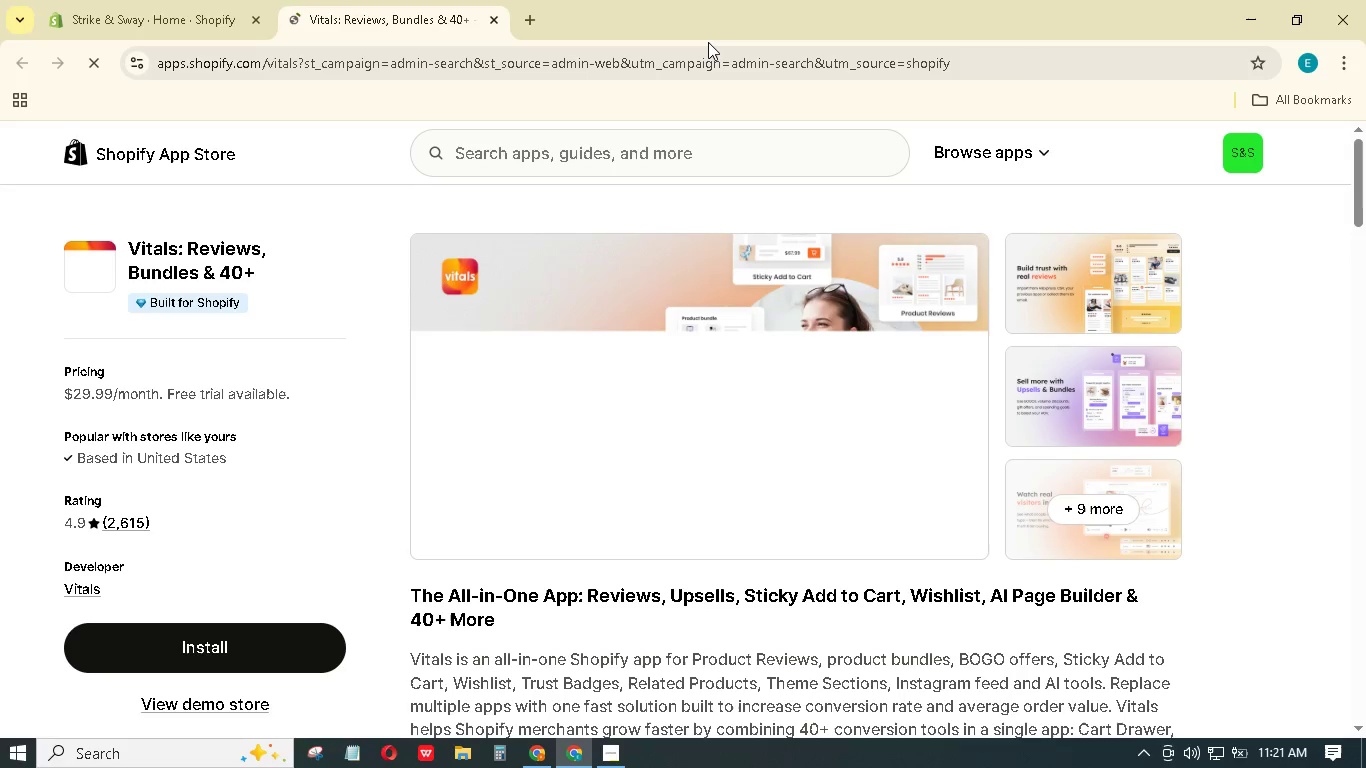 
left_click([140, 646])
 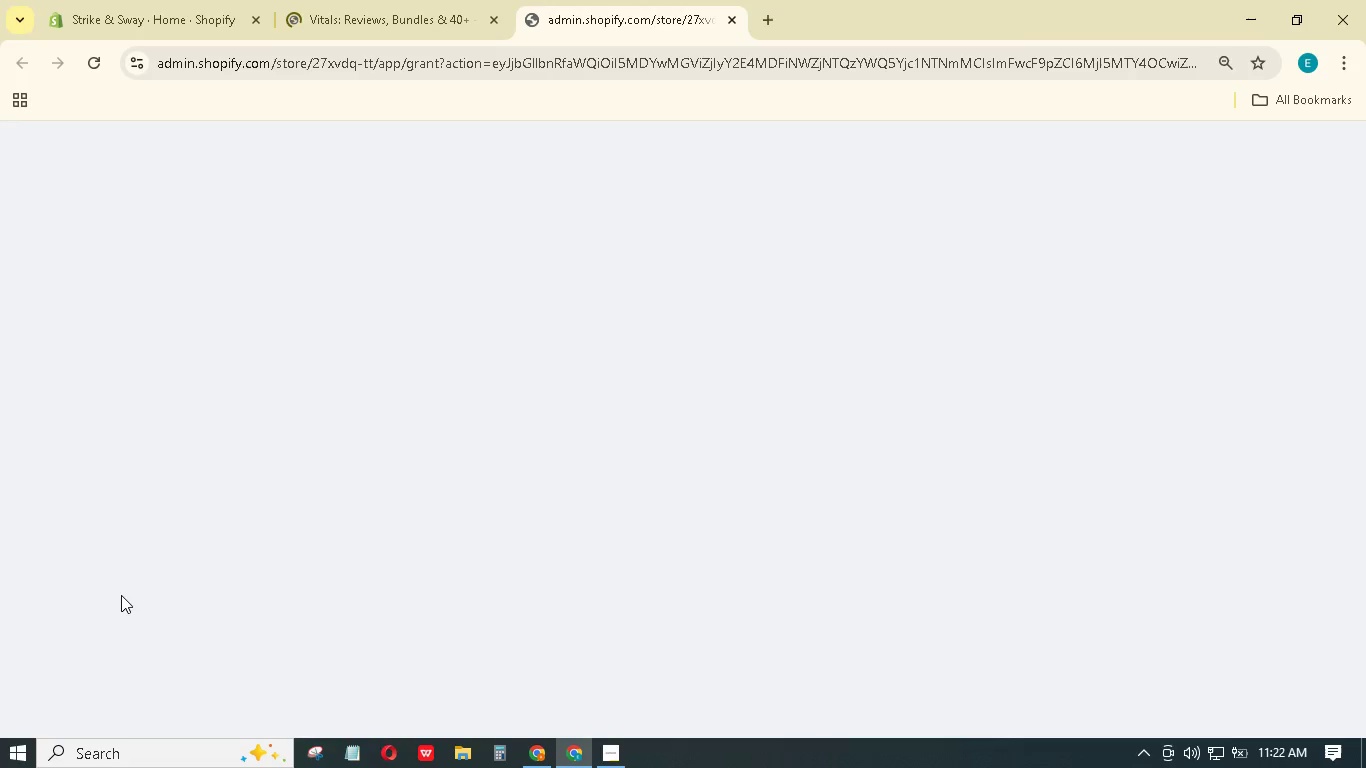 
wait(6.47)
 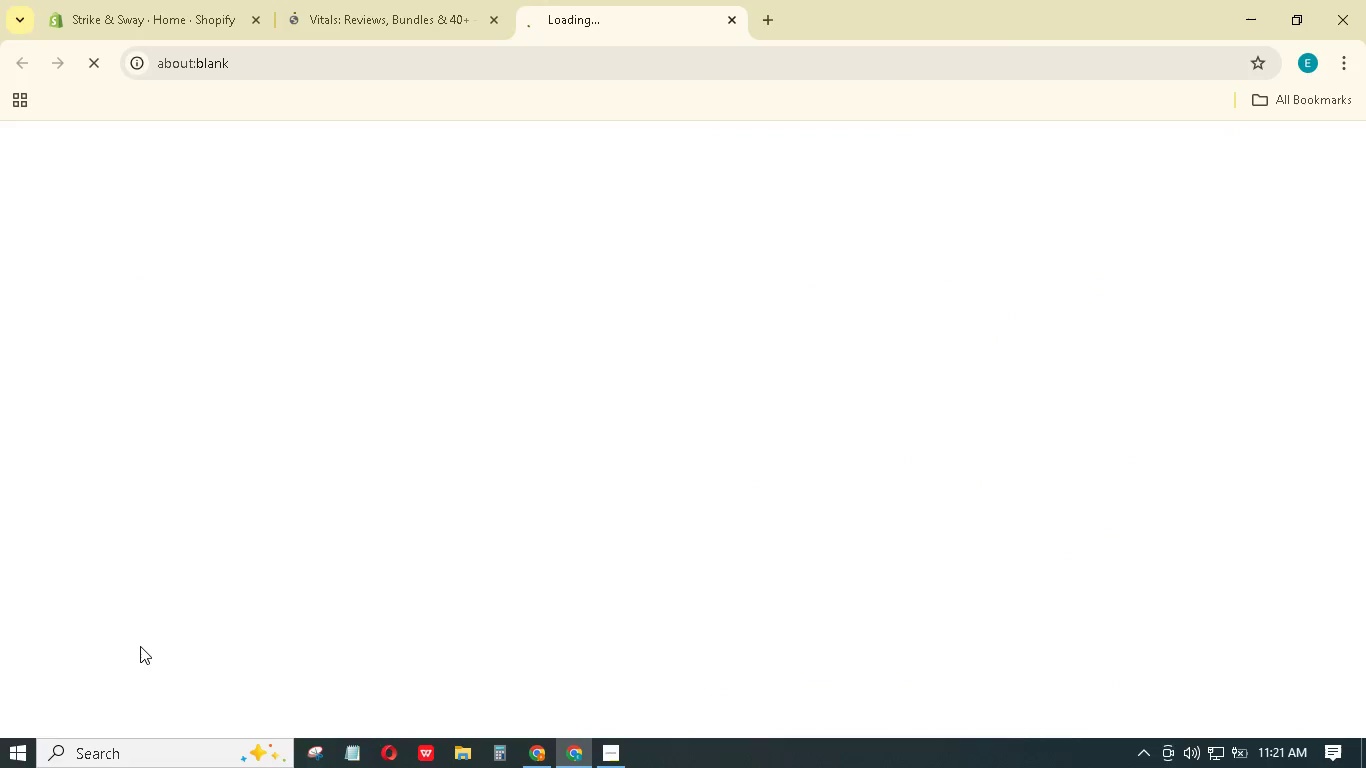 
mouse_move([125, 572])
 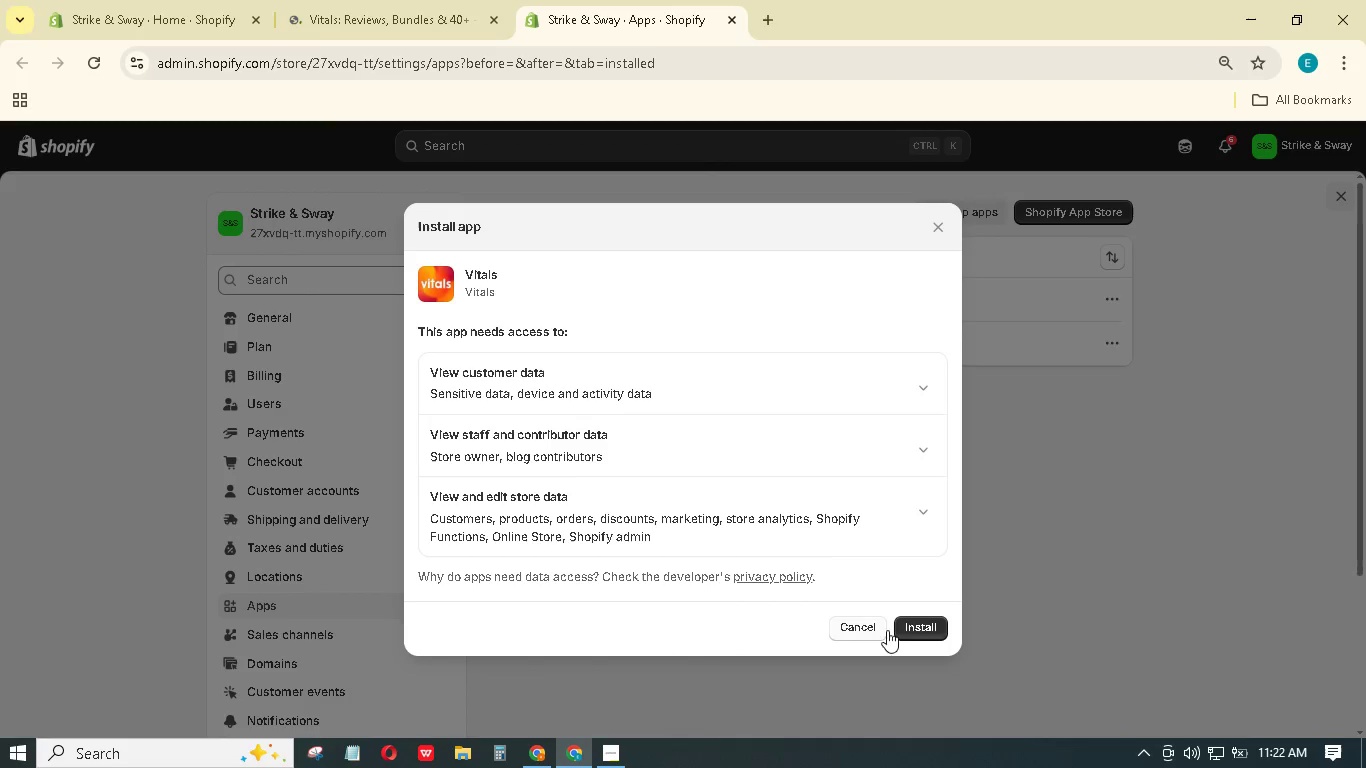 
double_click([934, 628])
 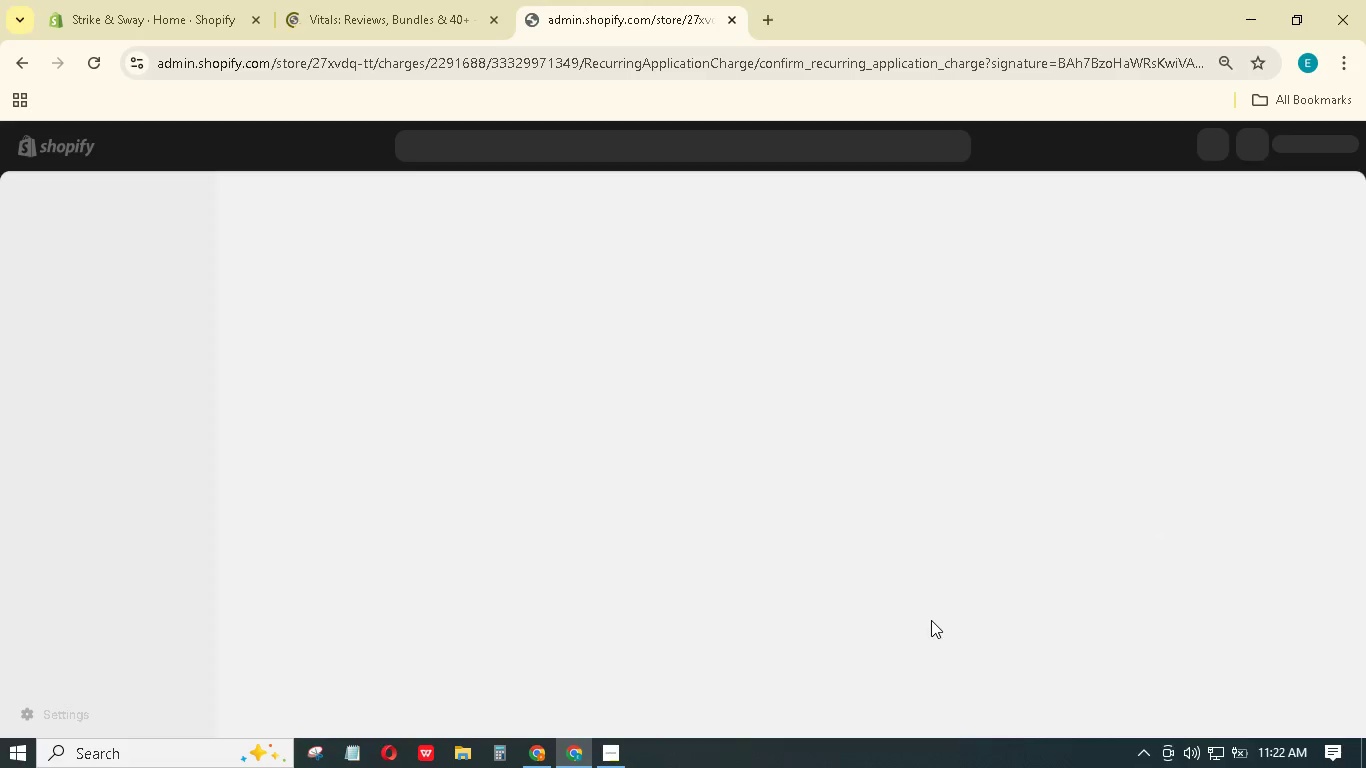 
wait(24.26)
 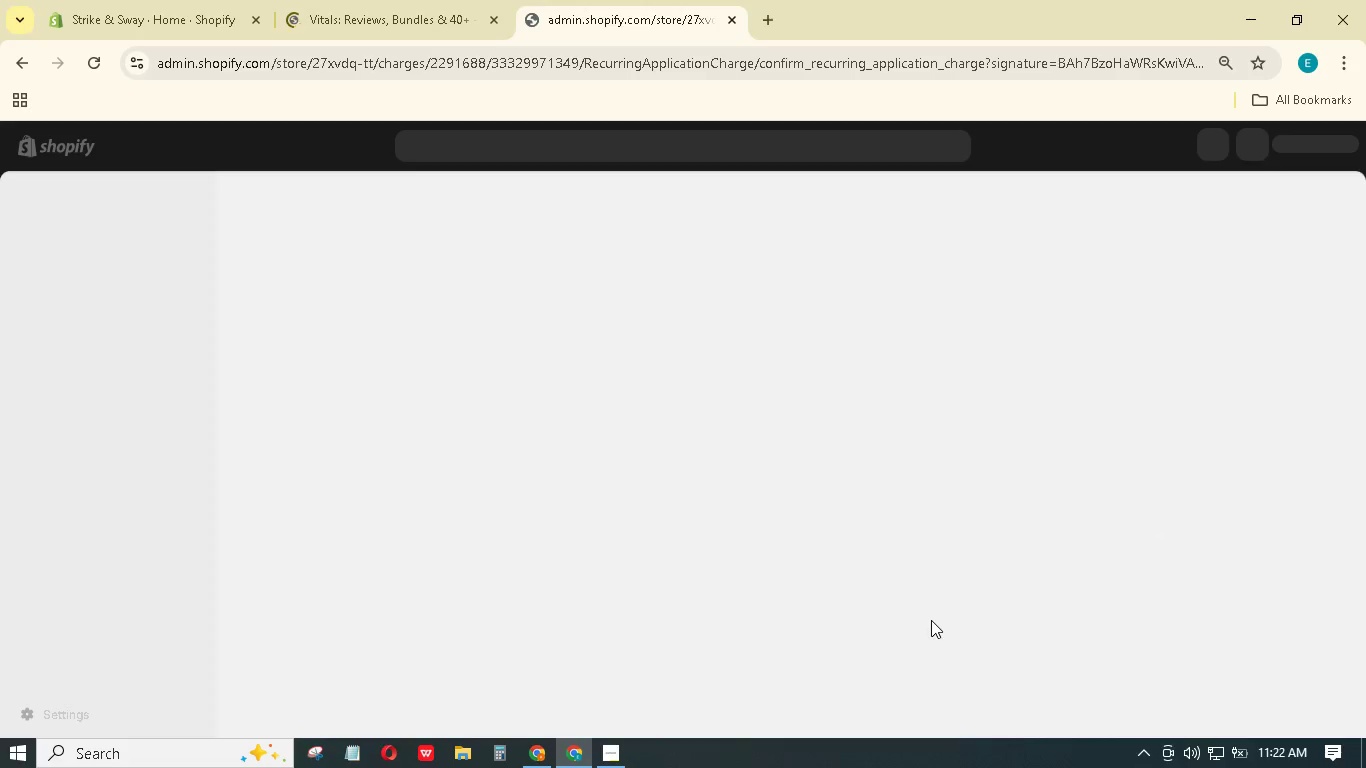 
double_click([1105, 396])
 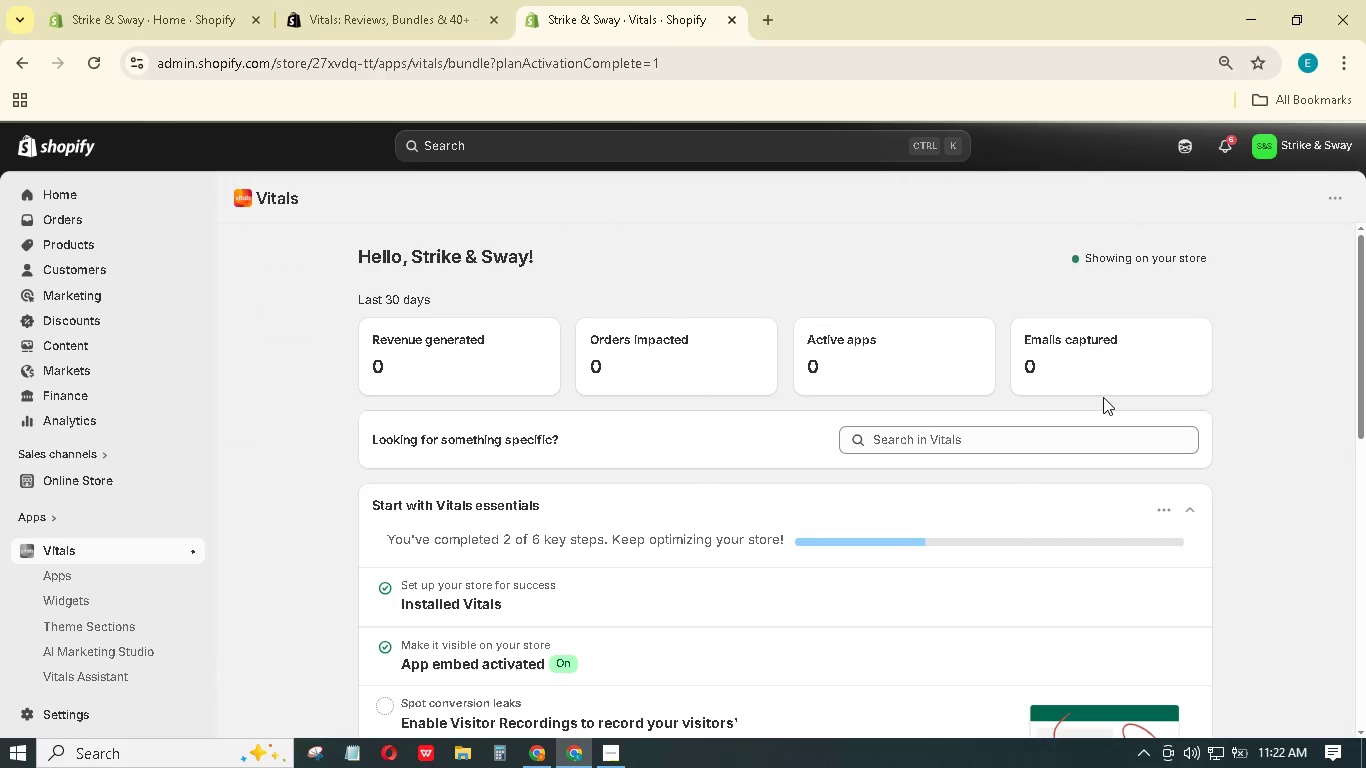 
wait(20.56)
 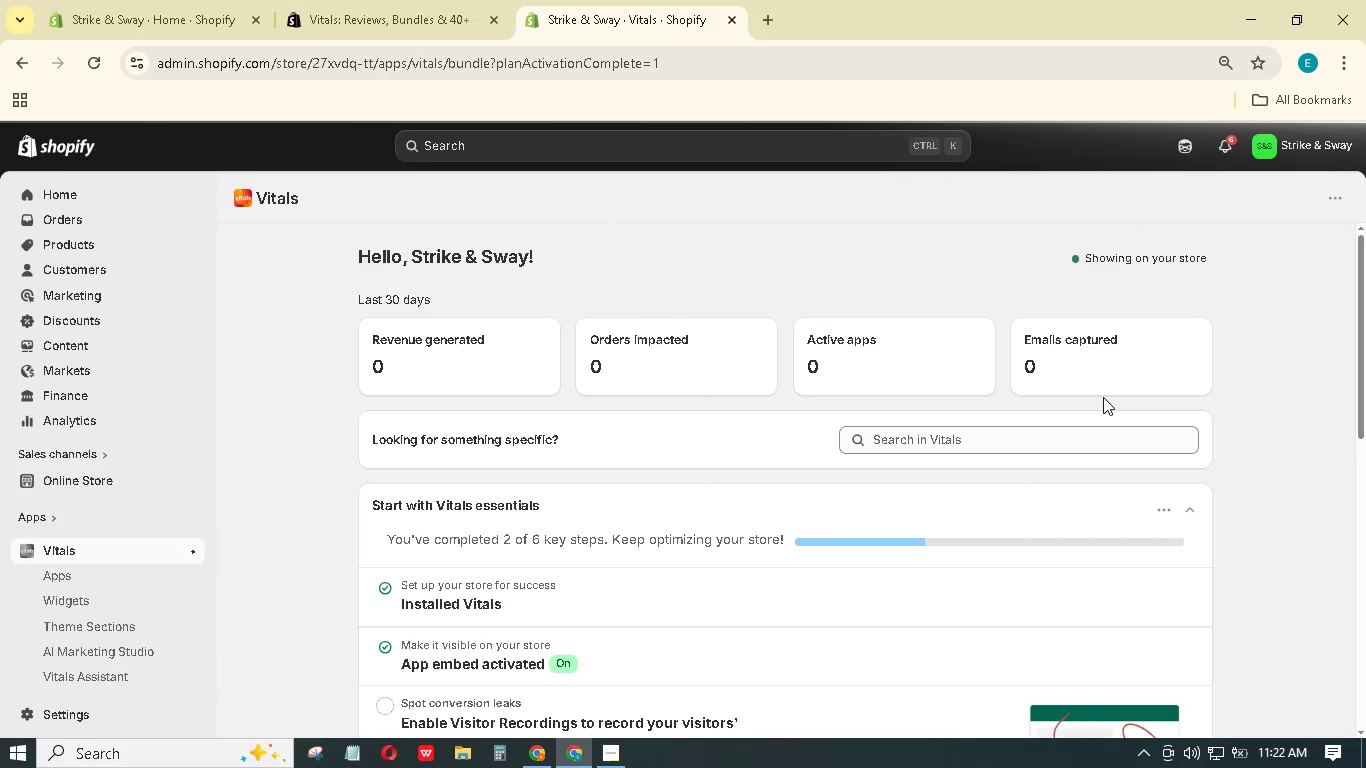 
scroll: coordinate [613, 569], scroll_direction: down, amount: 6.0
 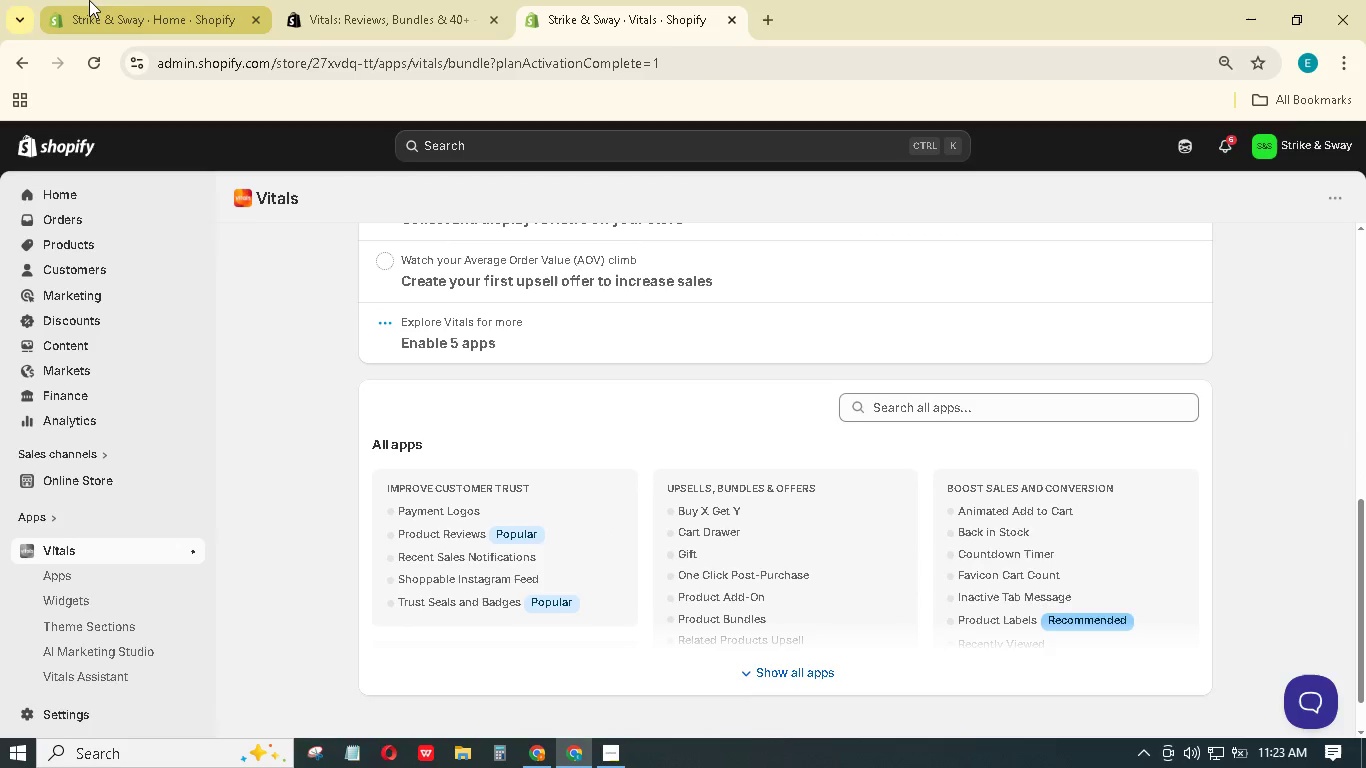 
left_click([87, 0])
 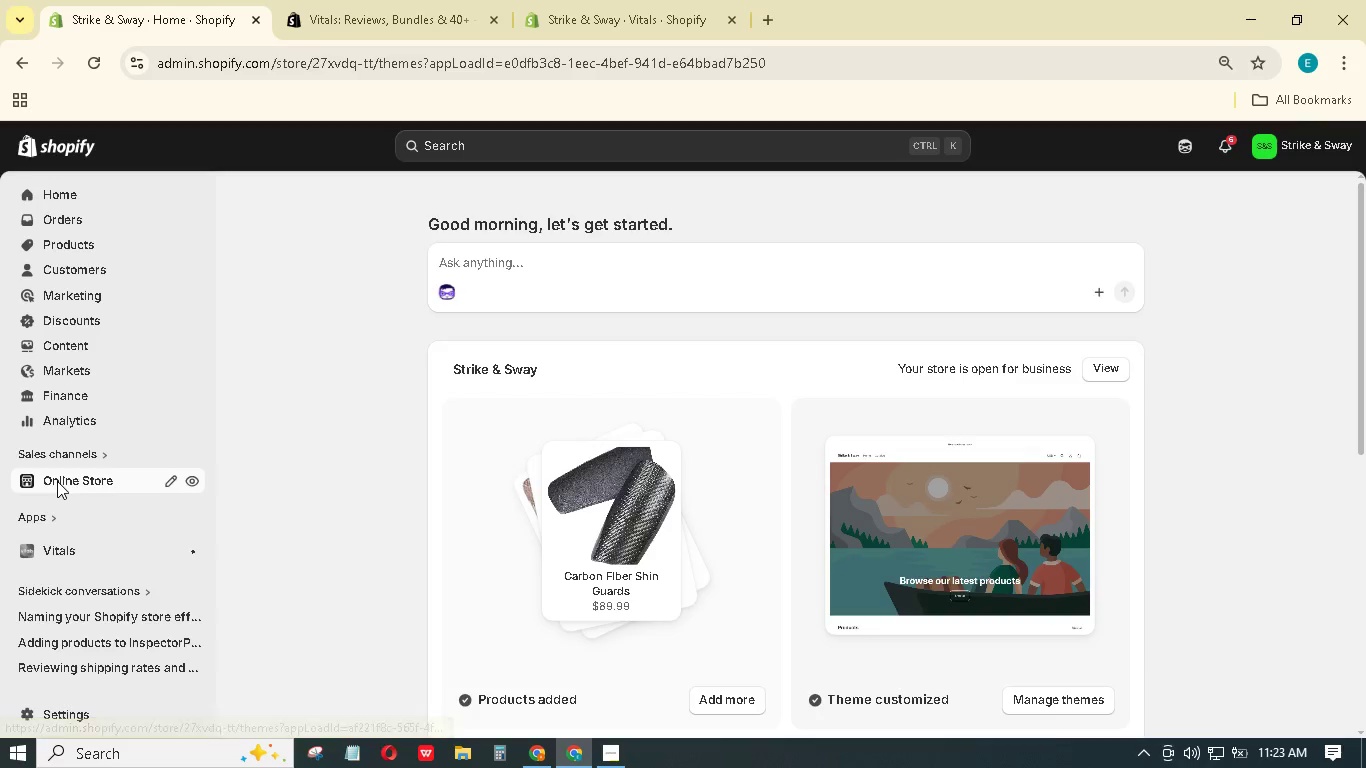 
wait(5.56)
 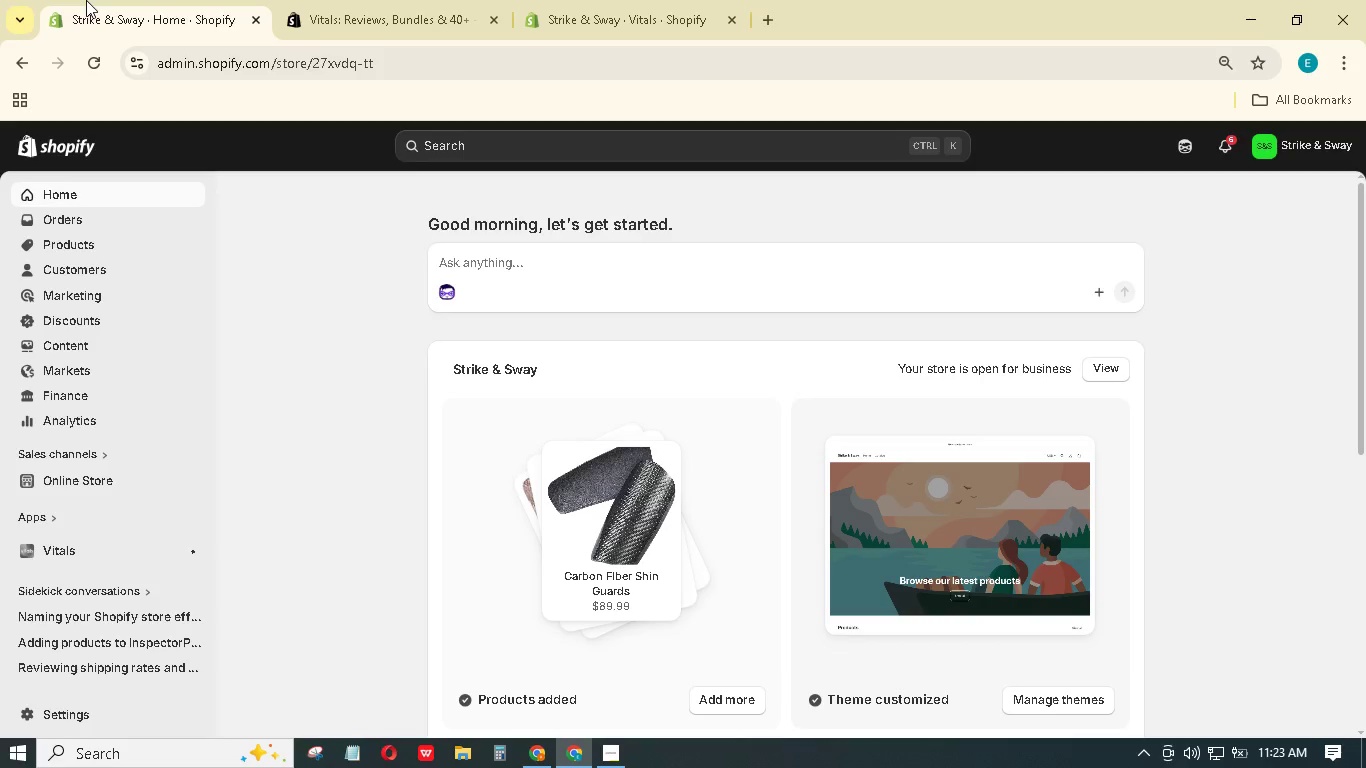 
left_click([409, 535])
 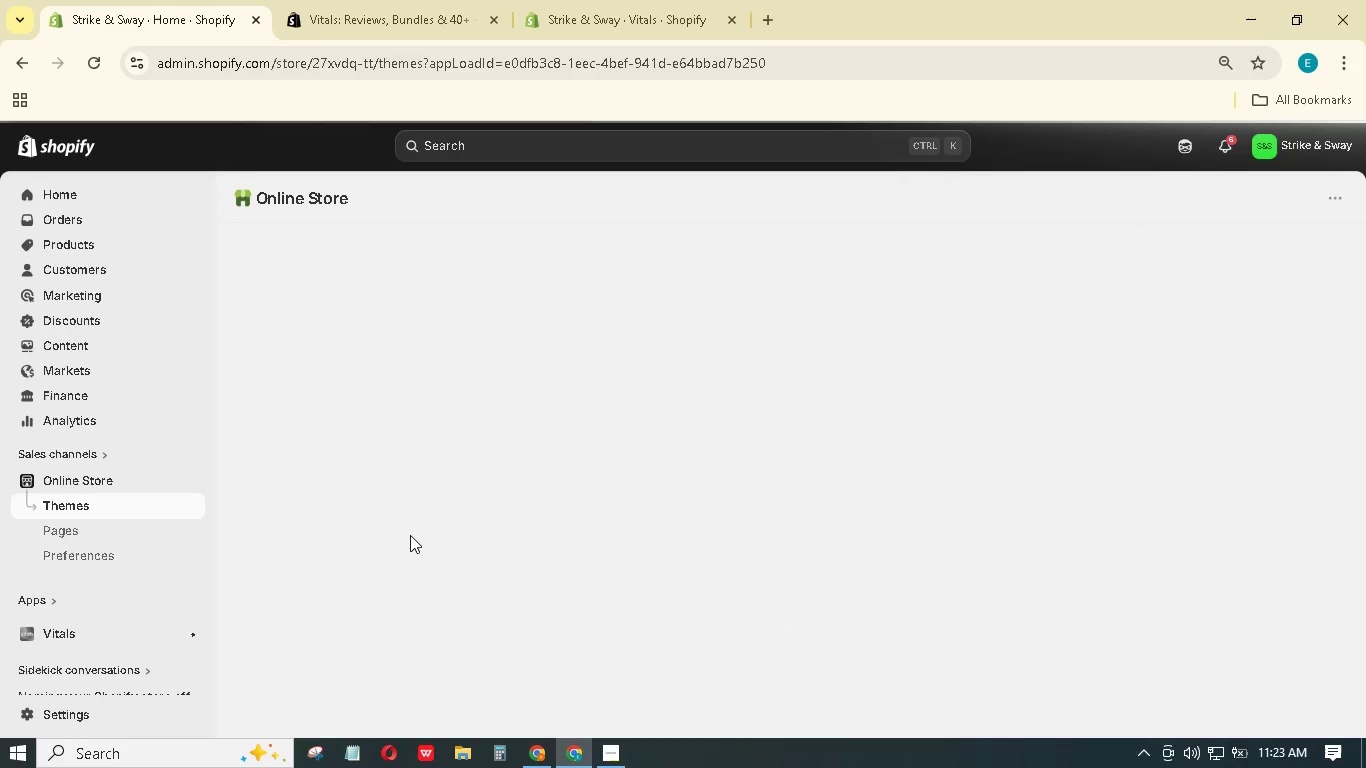 
mouse_move([152, 455])
 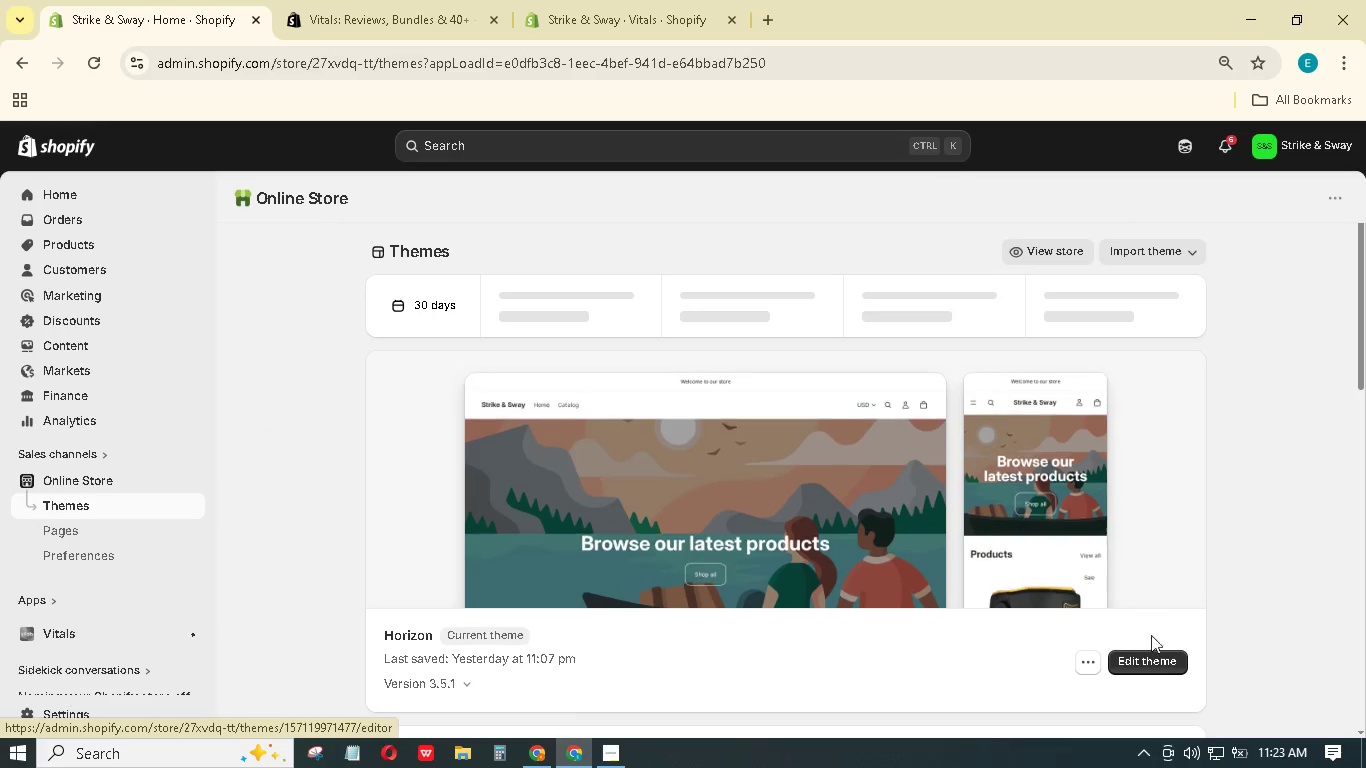 
double_click([1152, 658])
 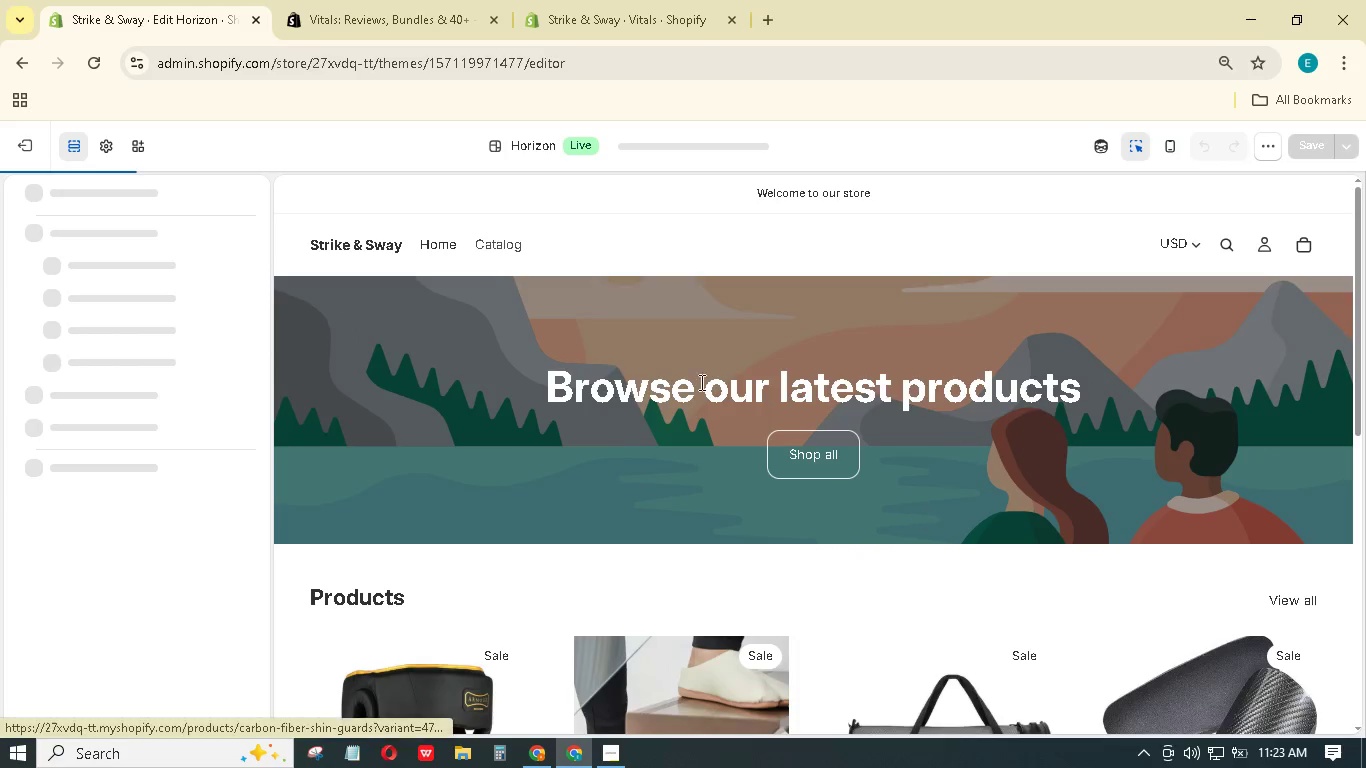 
wait(14.3)
 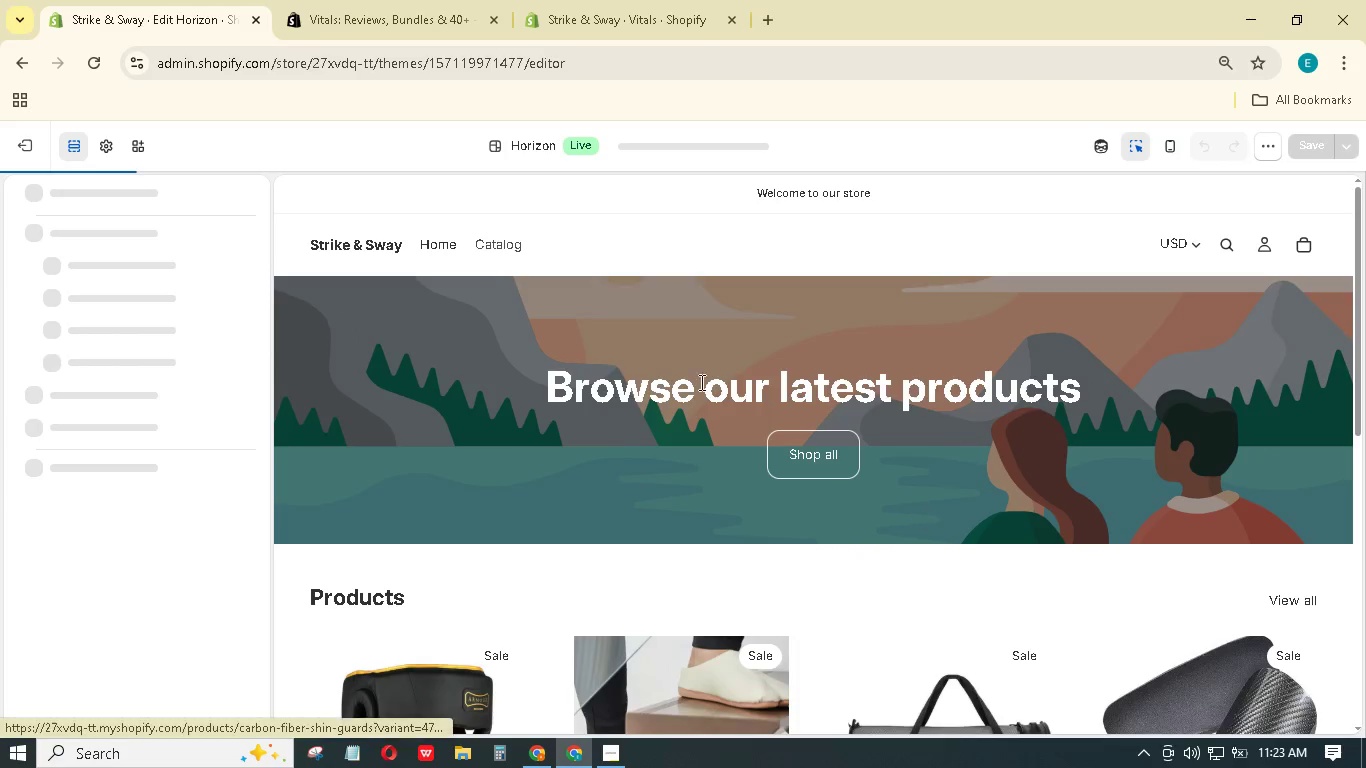 
left_click([145, 147])
 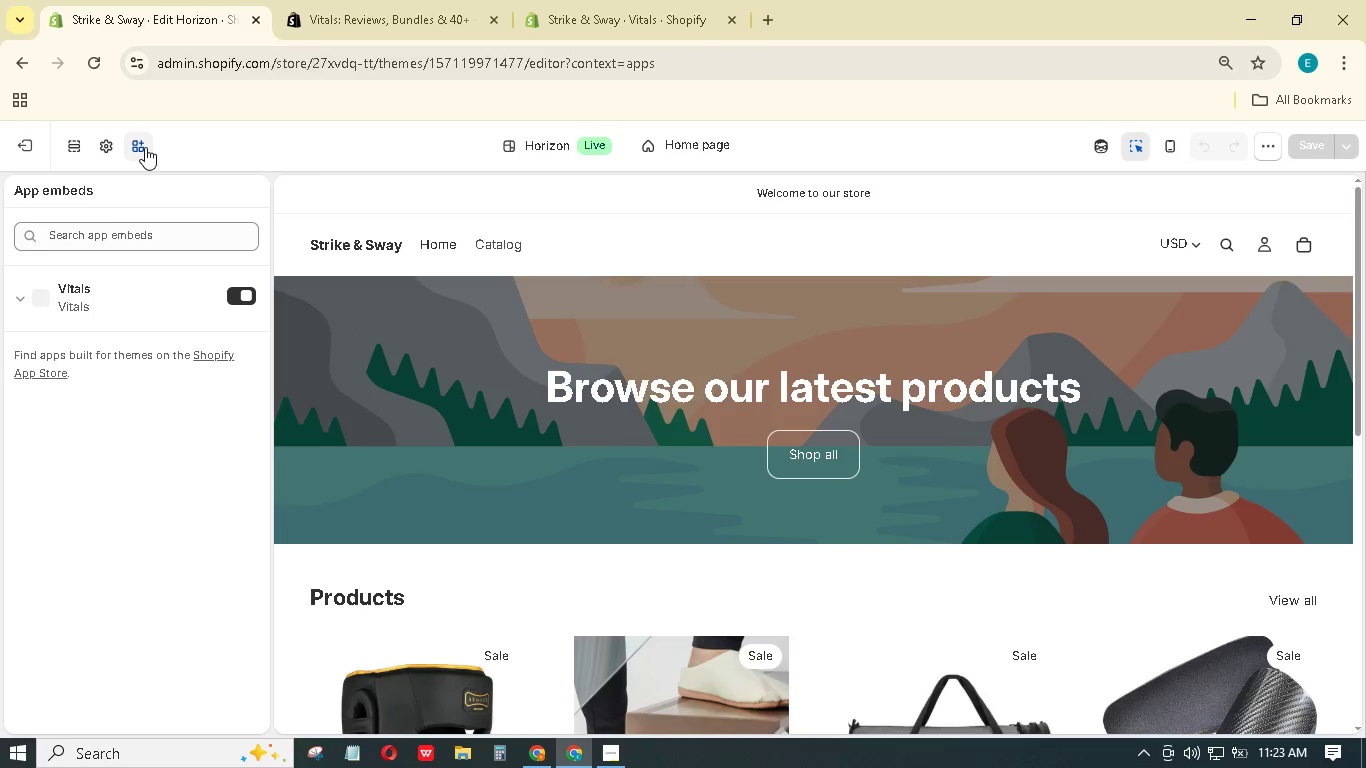 
wait(8.08)
 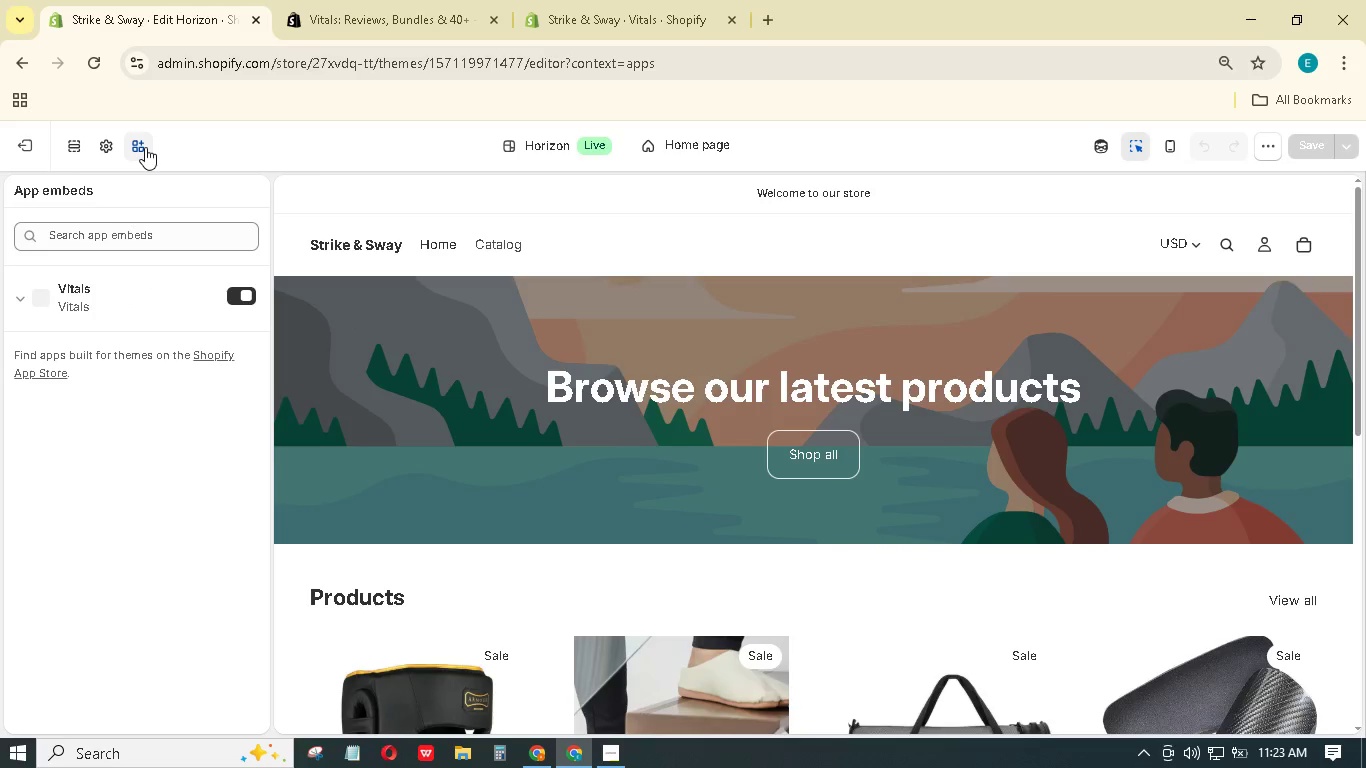 
double_click([11, 290])
 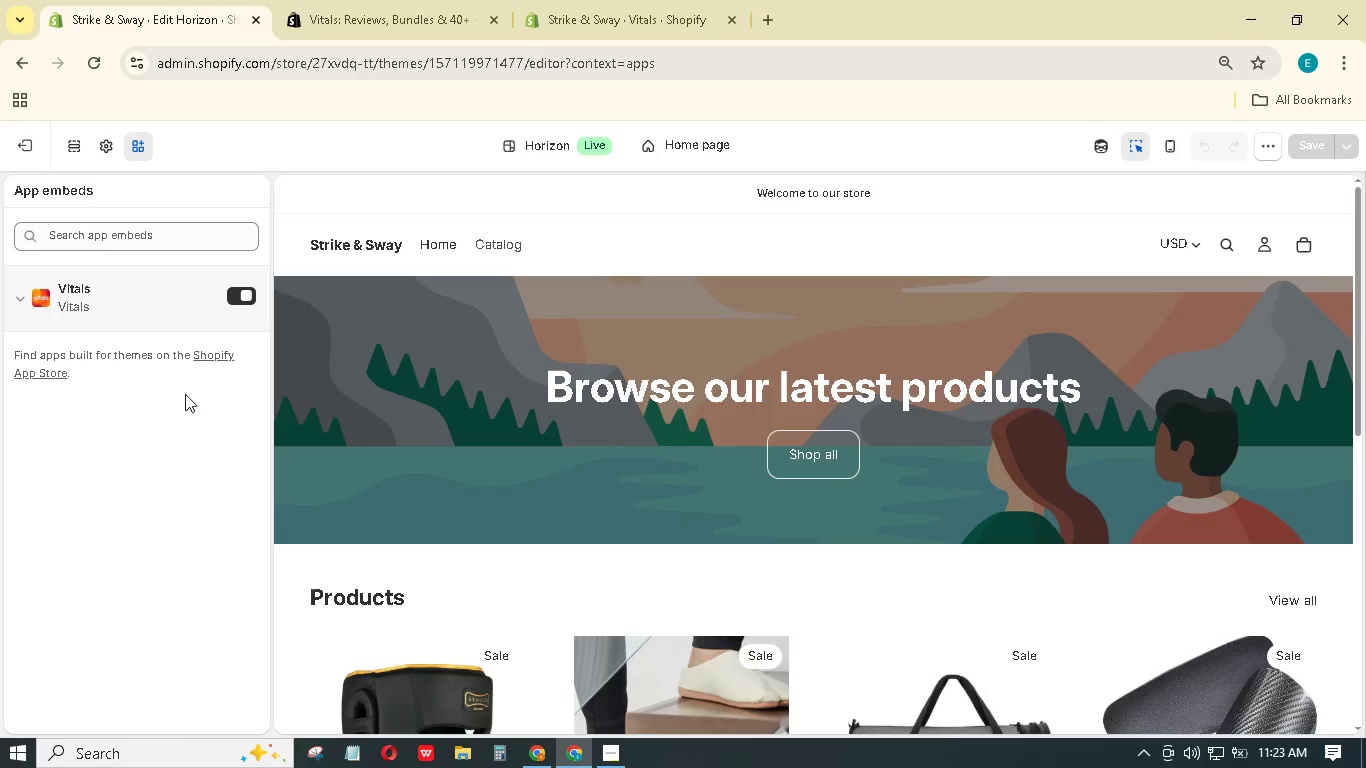 
left_click([26, 295])
 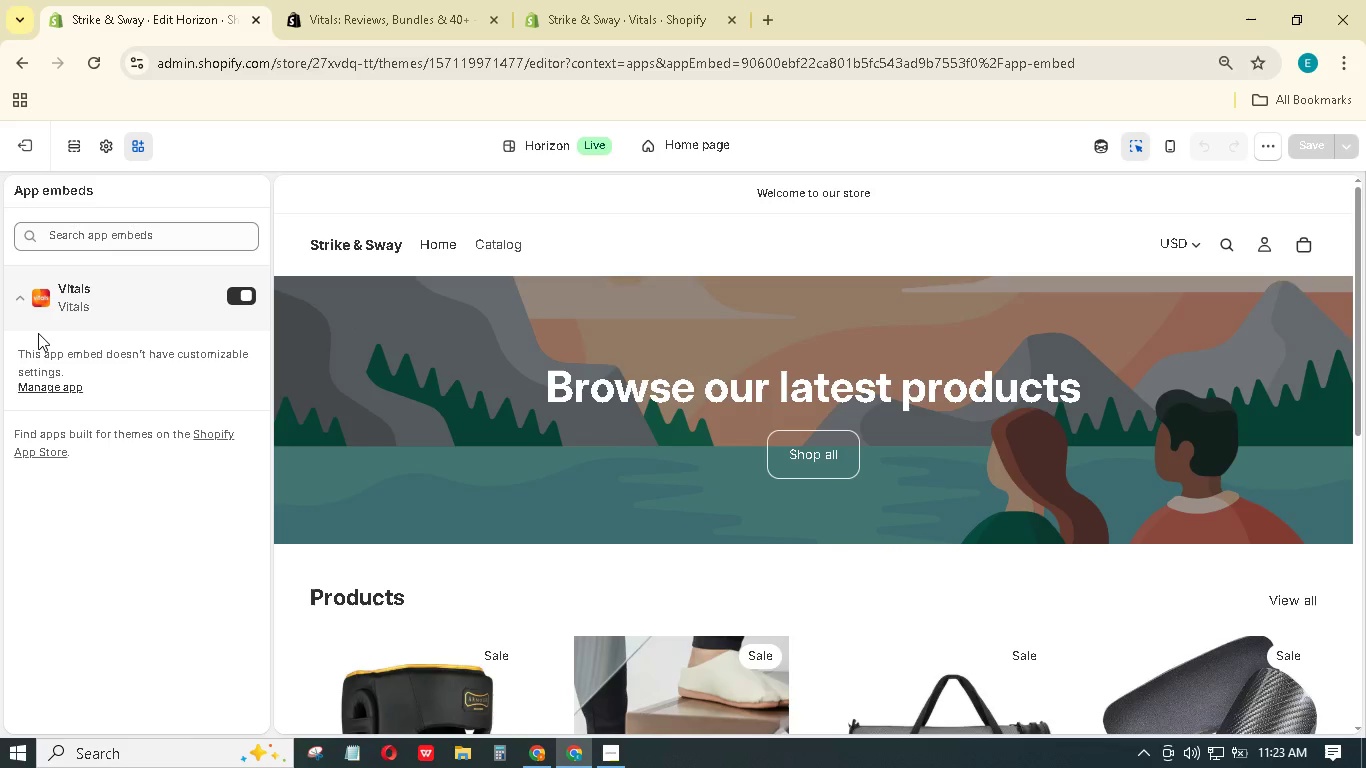 
scroll: coordinate [38, 330], scroll_direction: up, amount: 2.0
 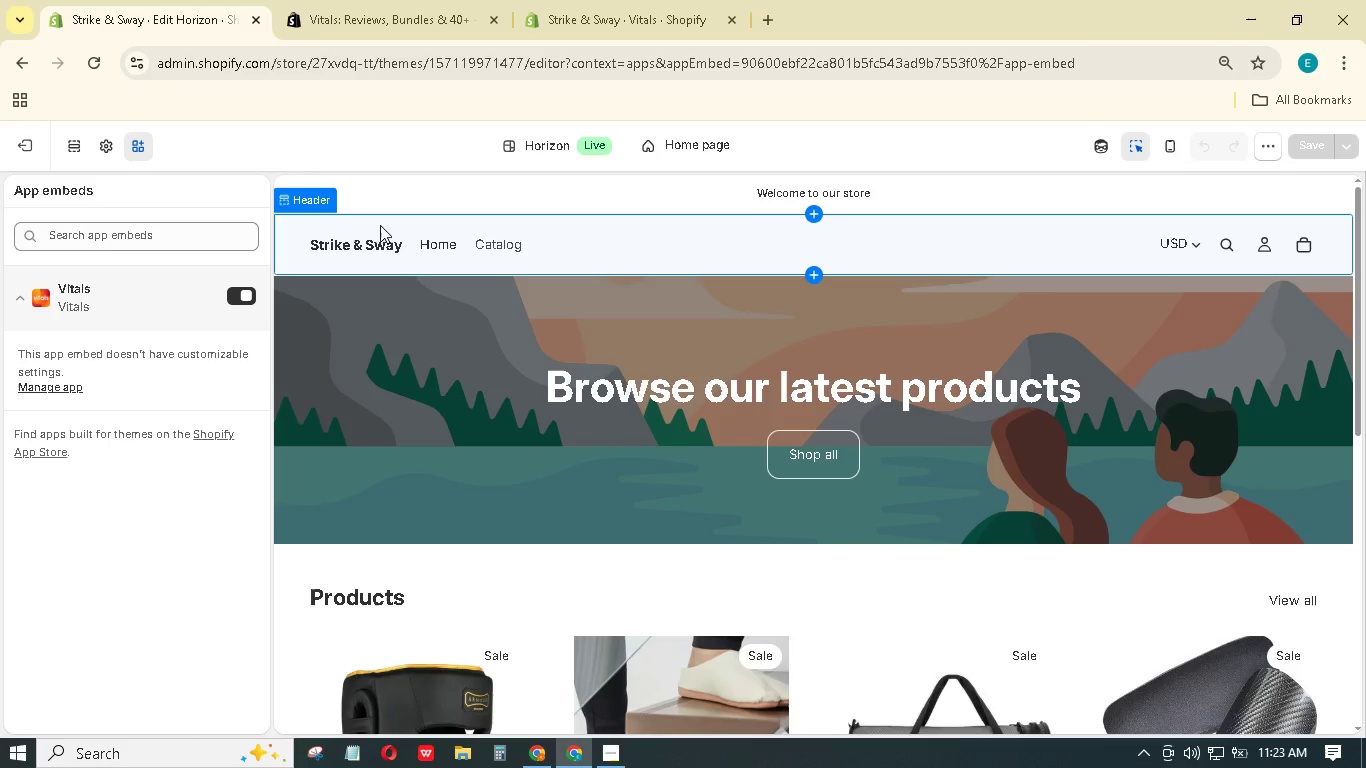 
wait(13.08)
 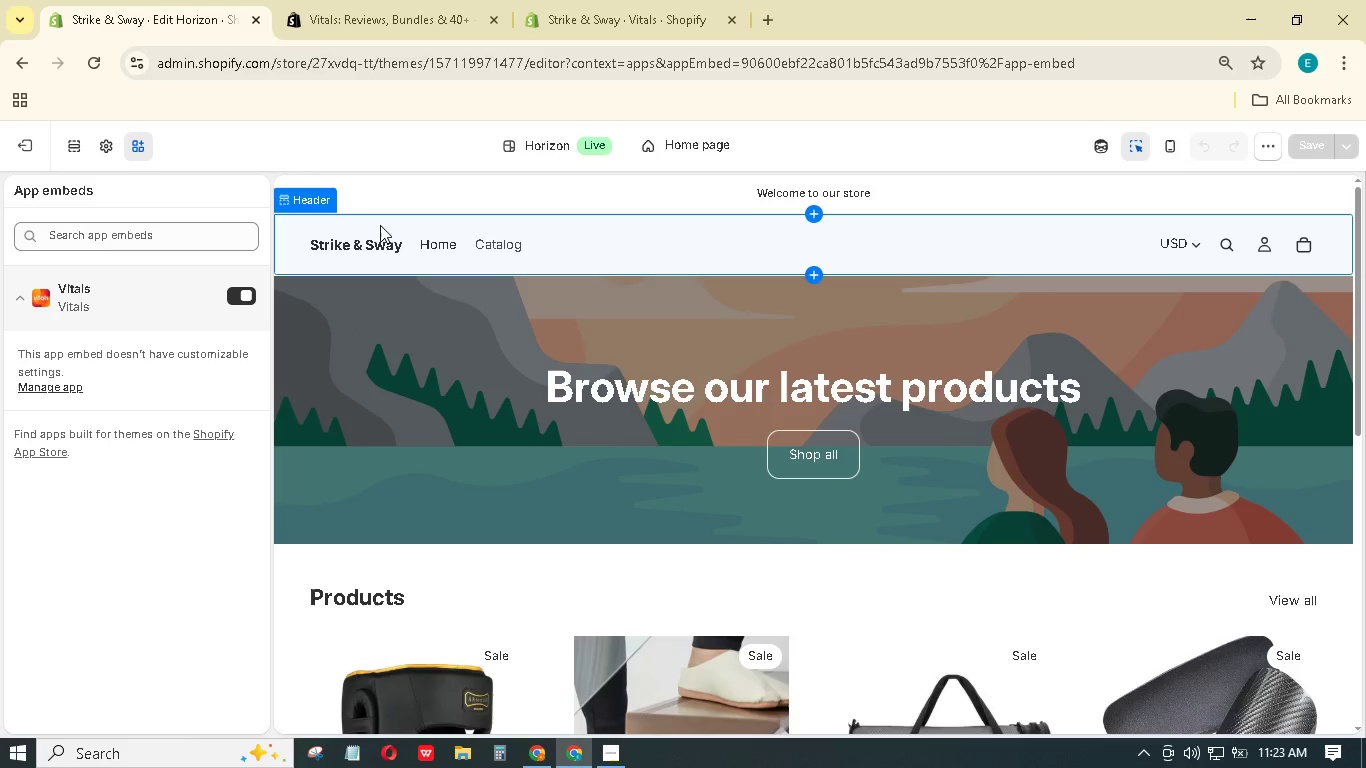 
left_click([29, 158])
 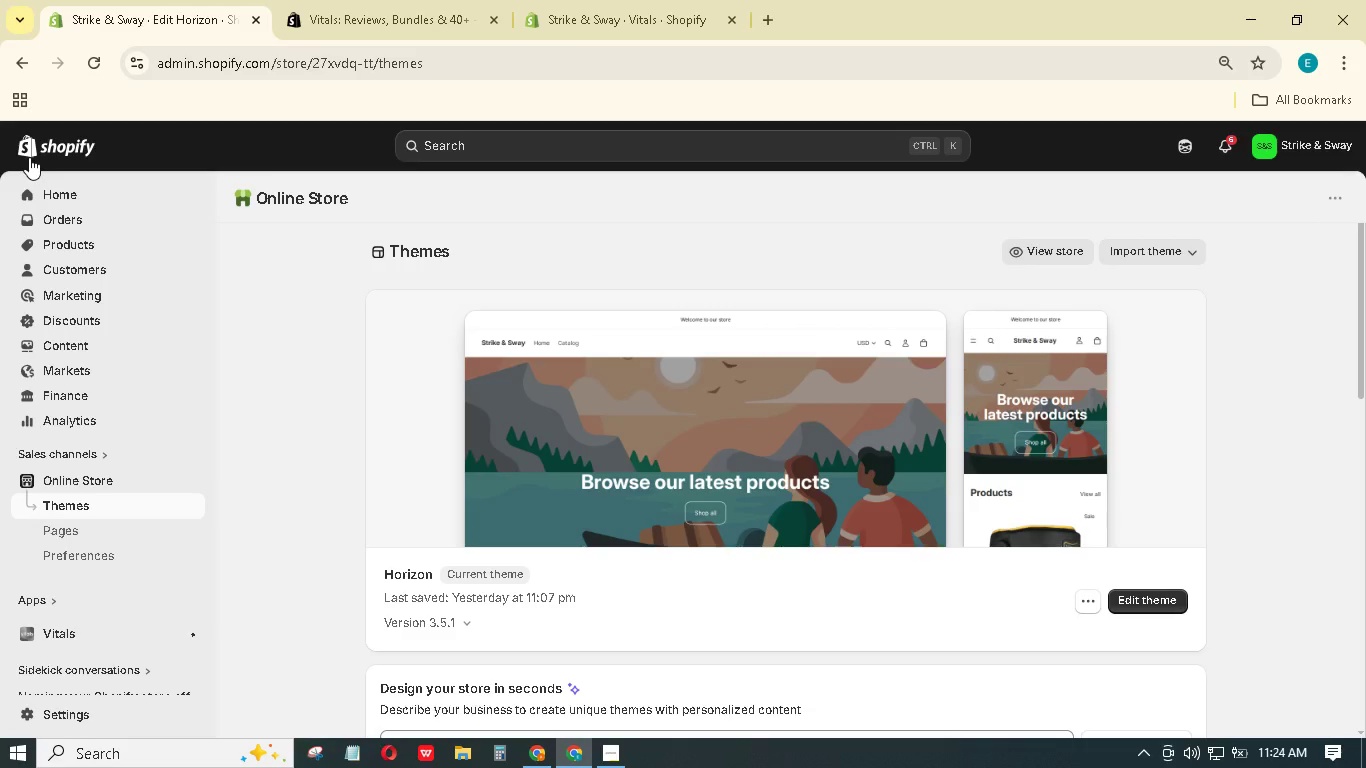 
left_click([681, 0])
 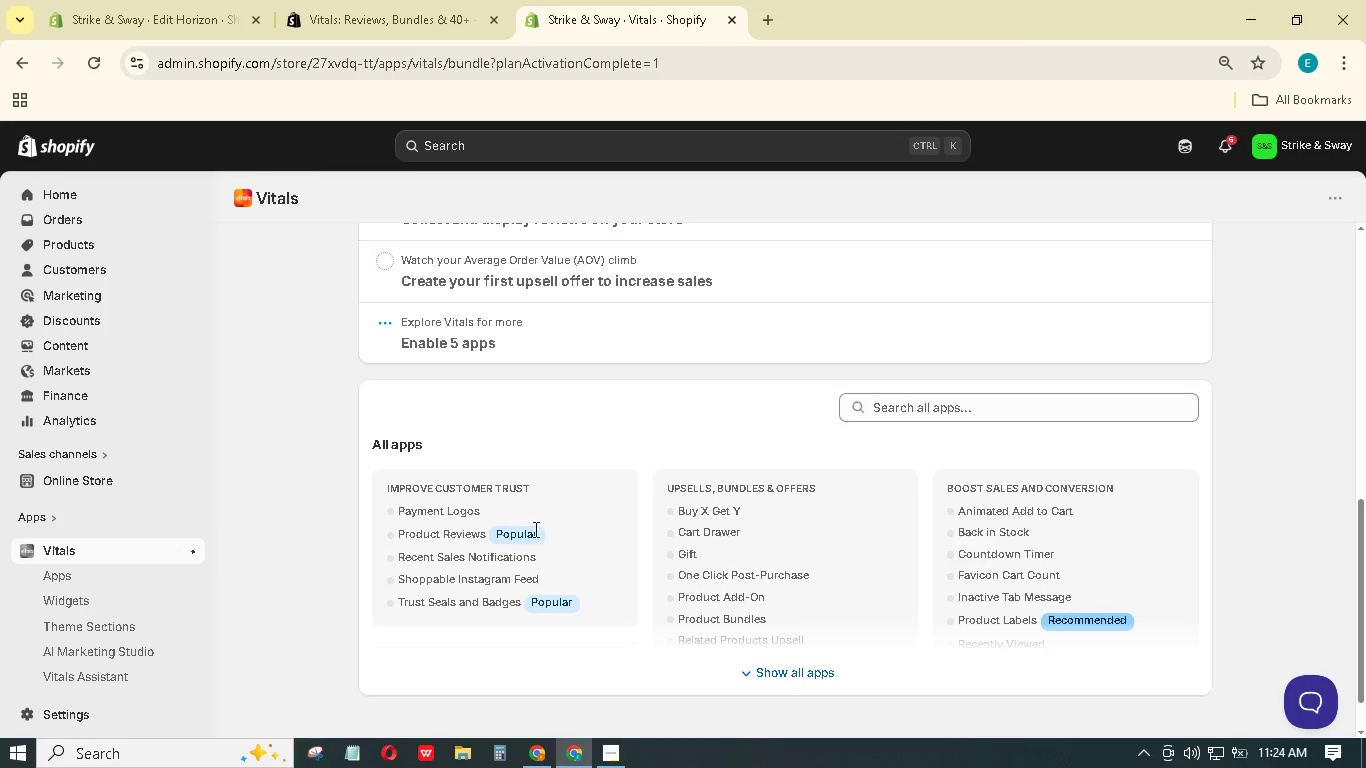 
scroll: coordinate [515, 534], scroll_direction: up, amount: 9.0
 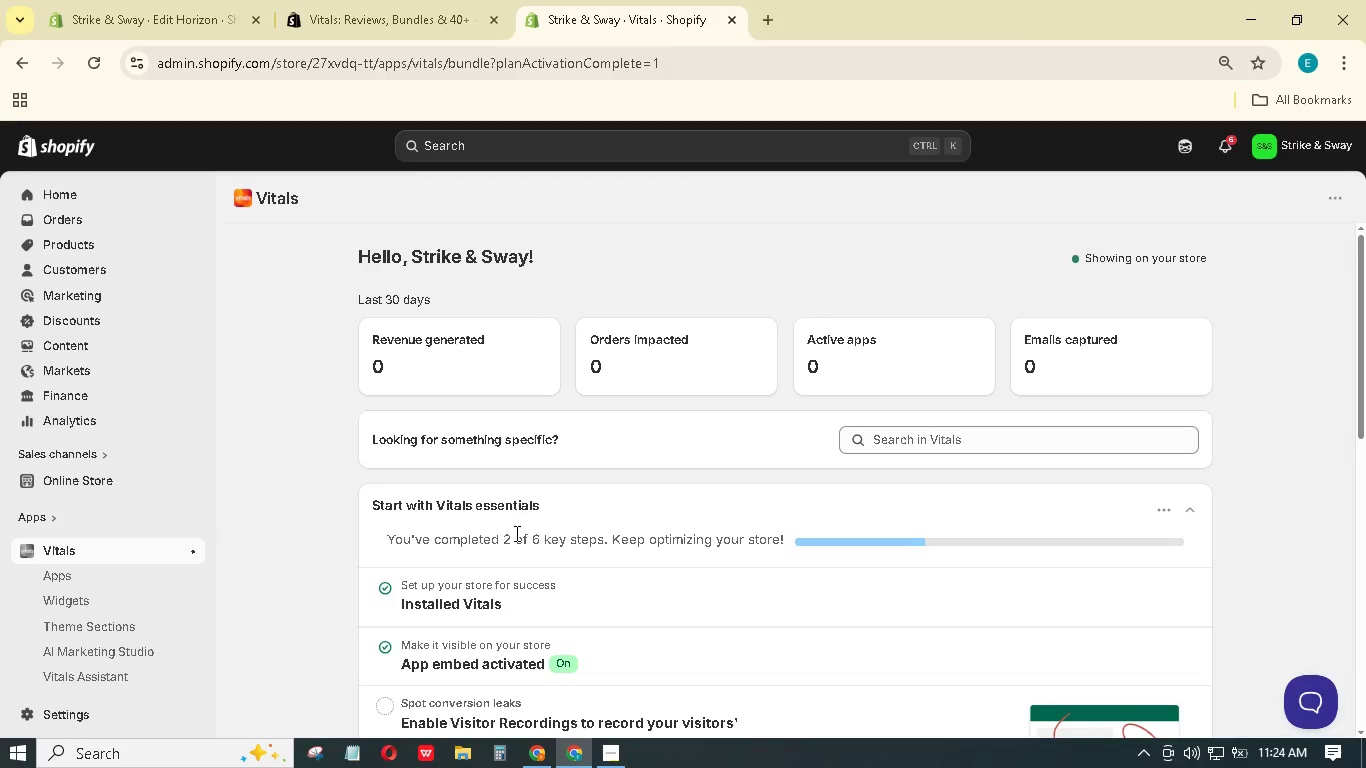 
scroll: coordinate [515, 531], scroll_direction: down, amount: 6.0
 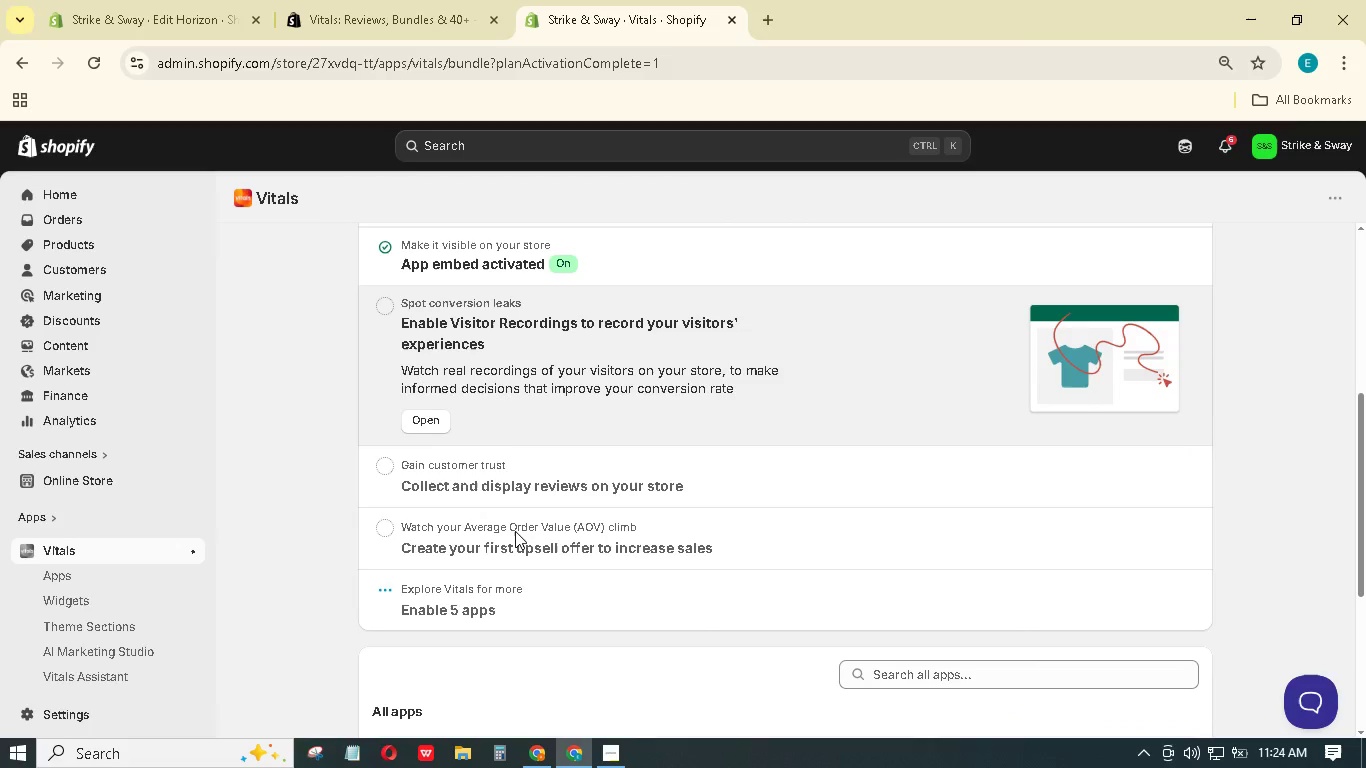 
wait(9.0)
 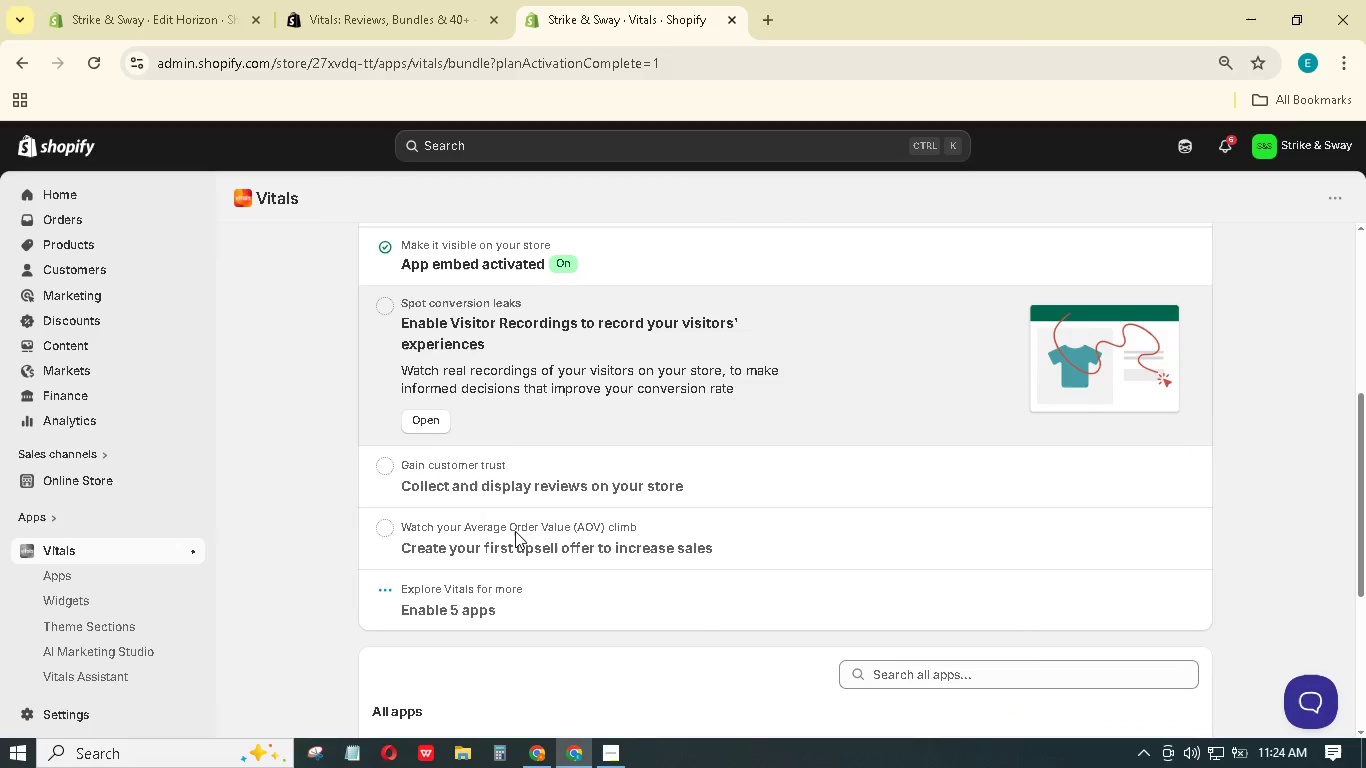 
scroll: coordinate [521, 517], scroll_direction: down, amount: 9.0
 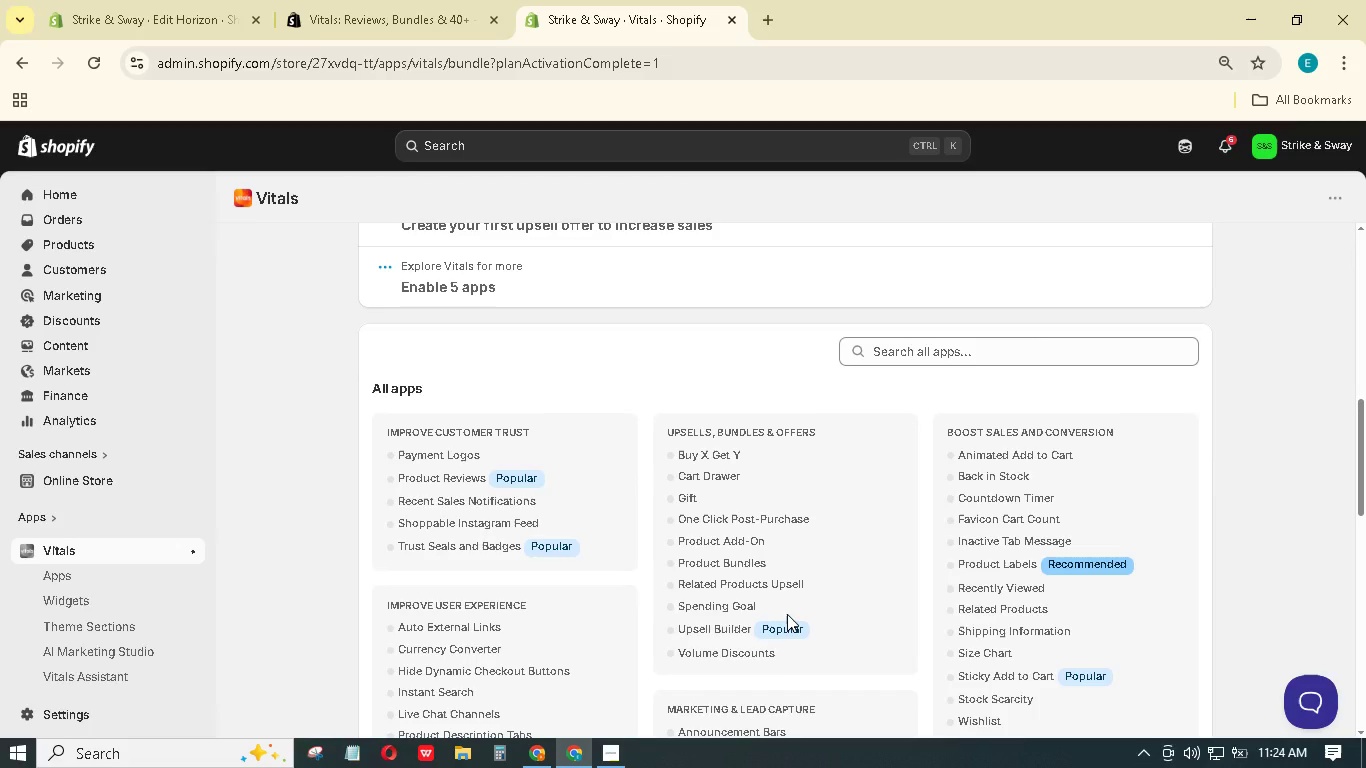 
wait(7.96)
 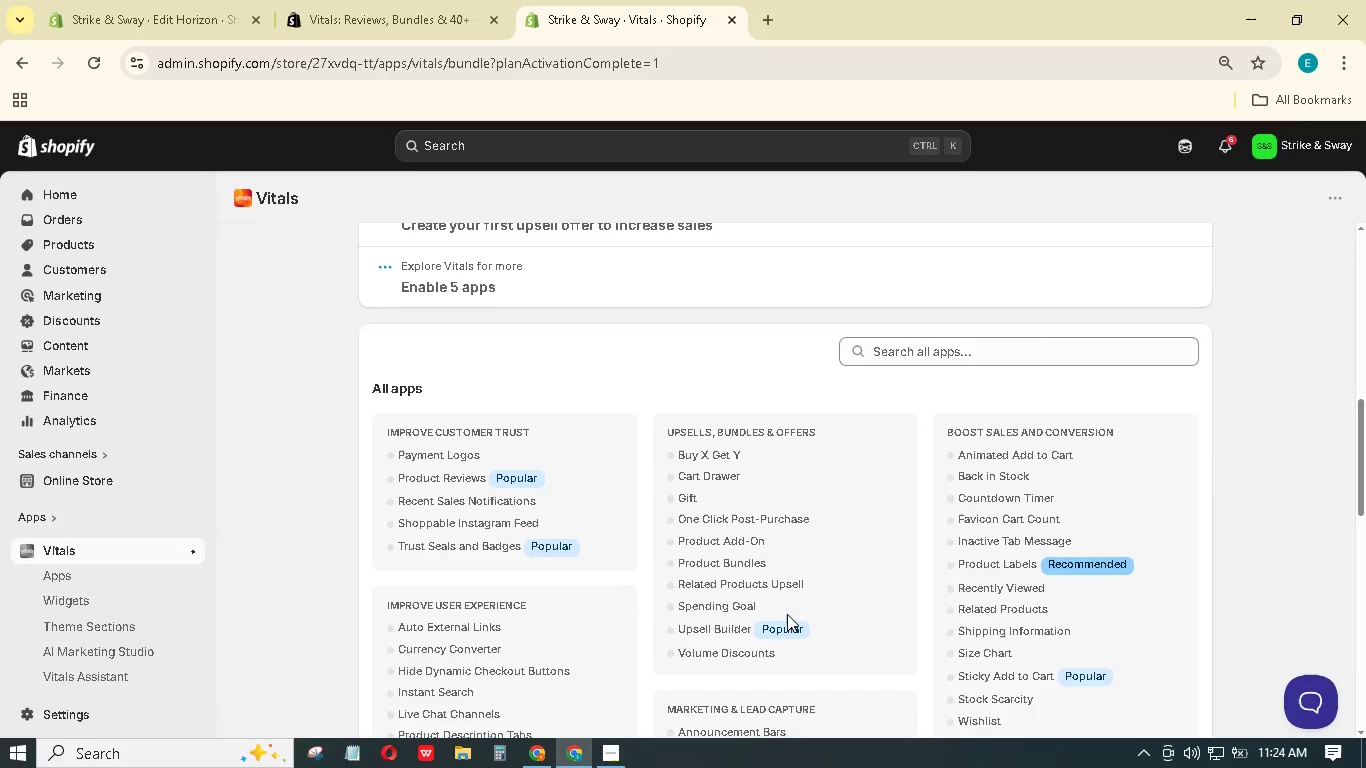 
scroll: coordinate [814, 508], scroll_direction: down, amount: 2.0
 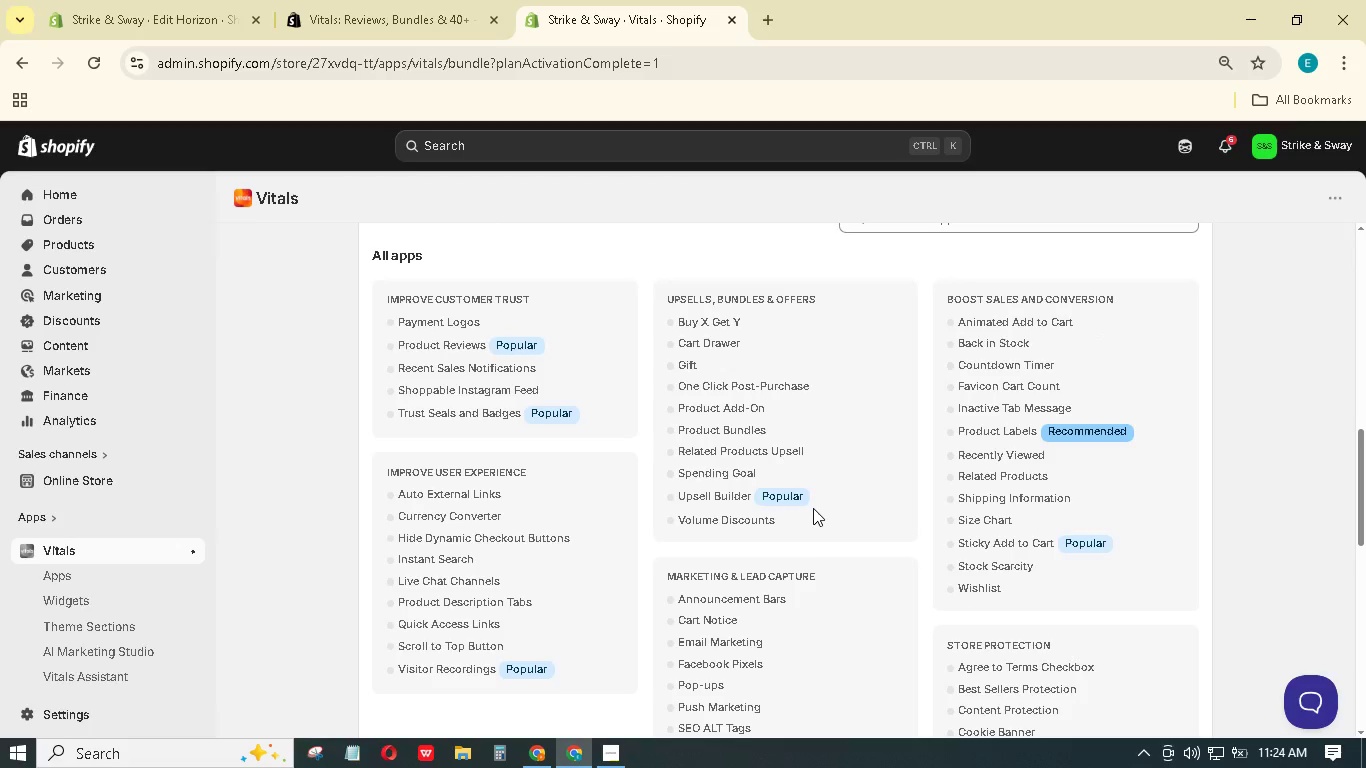 
wait(17.58)
 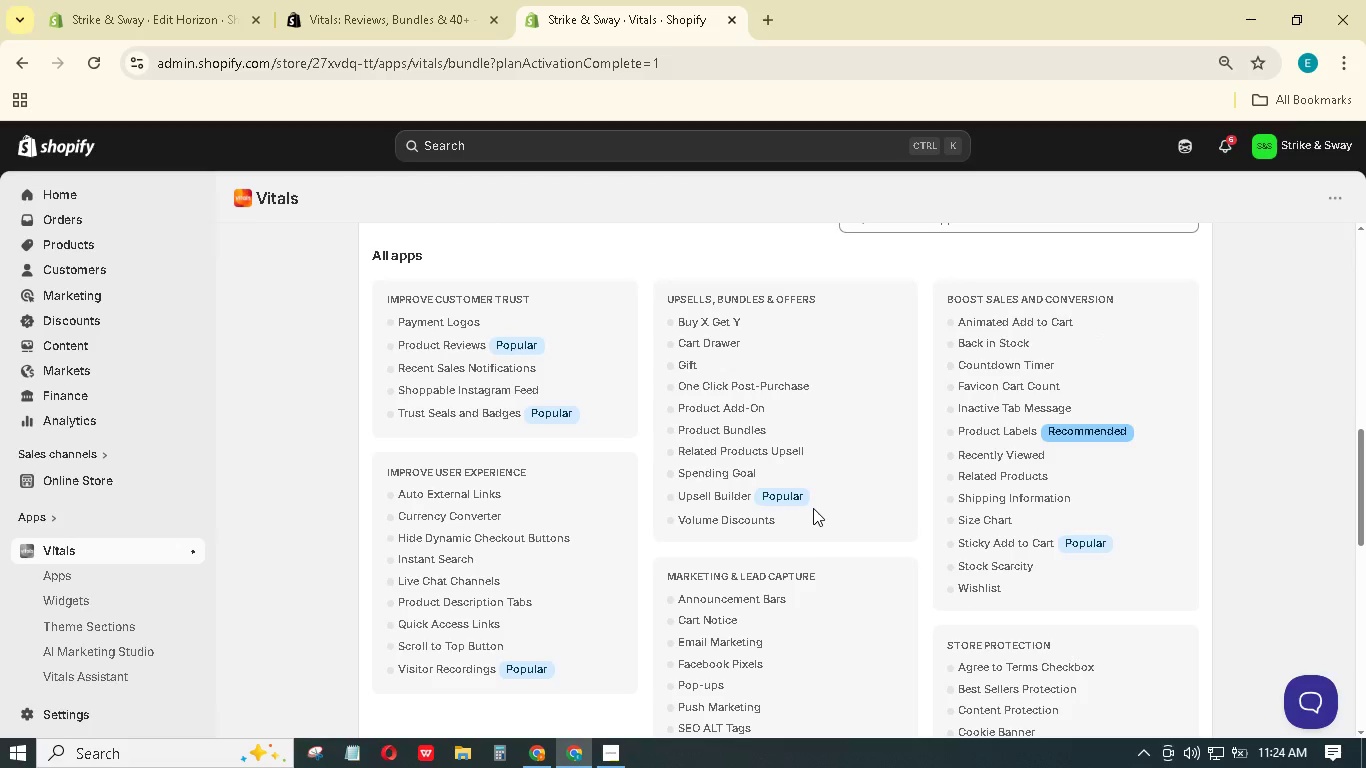 
scroll: coordinate [813, 504], scroll_direction: down, amount: 1.0
 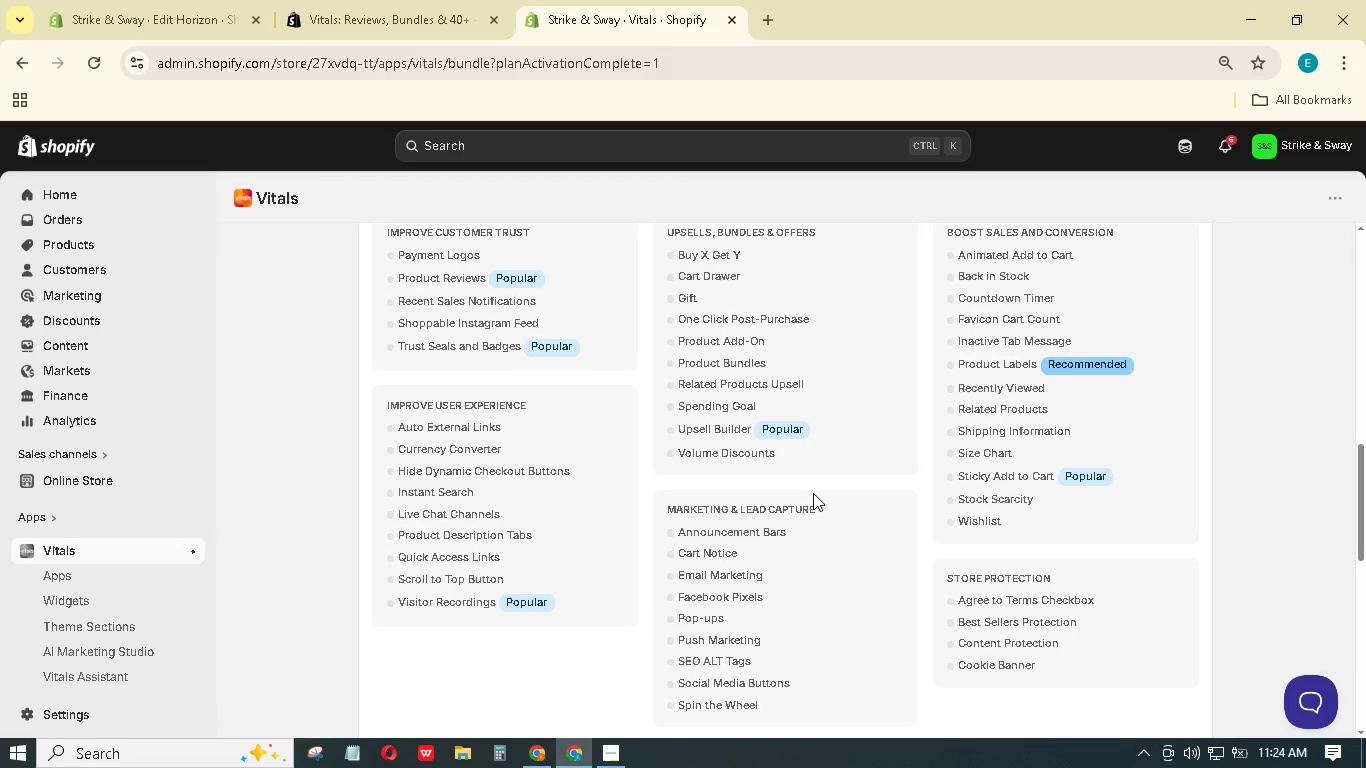 
wait(7.01)
 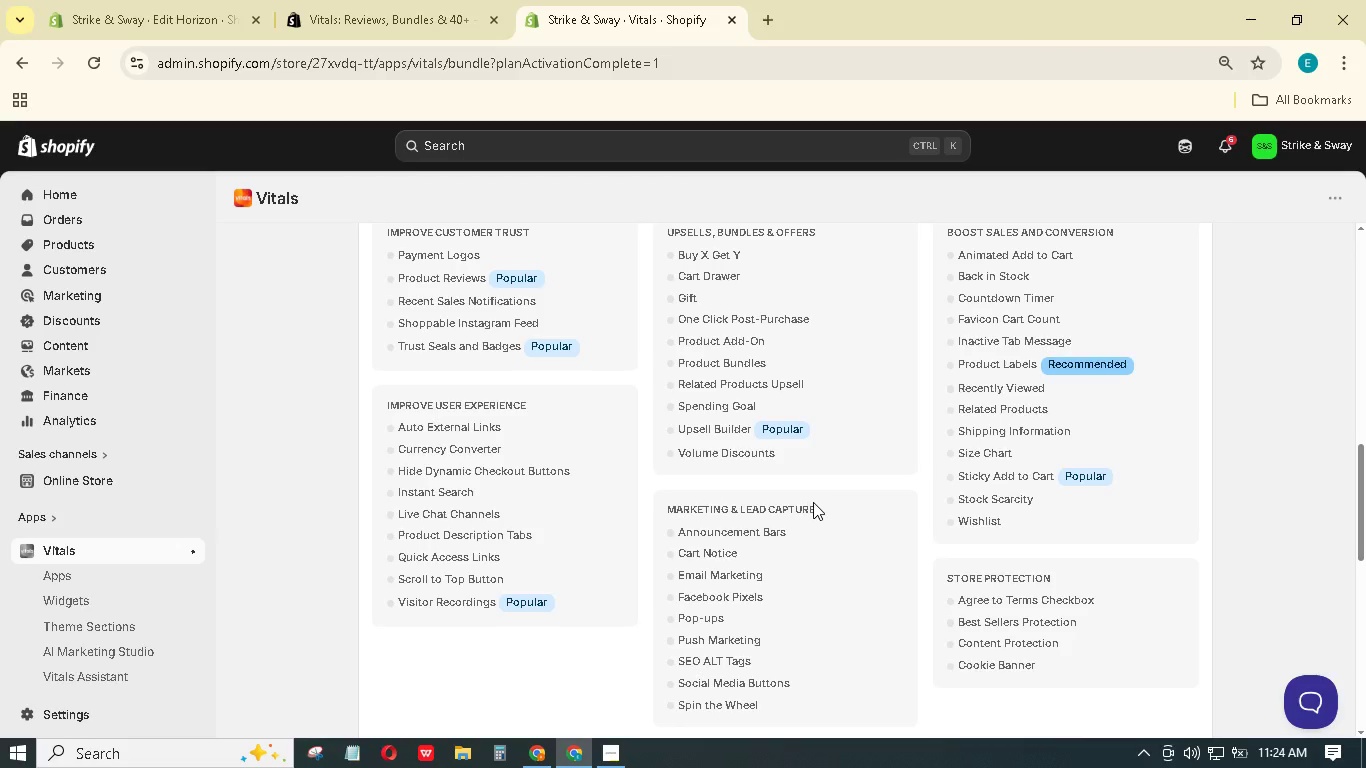 
scroll: coordinate [805, 493], scroll_direction: down, amount: 10.0
 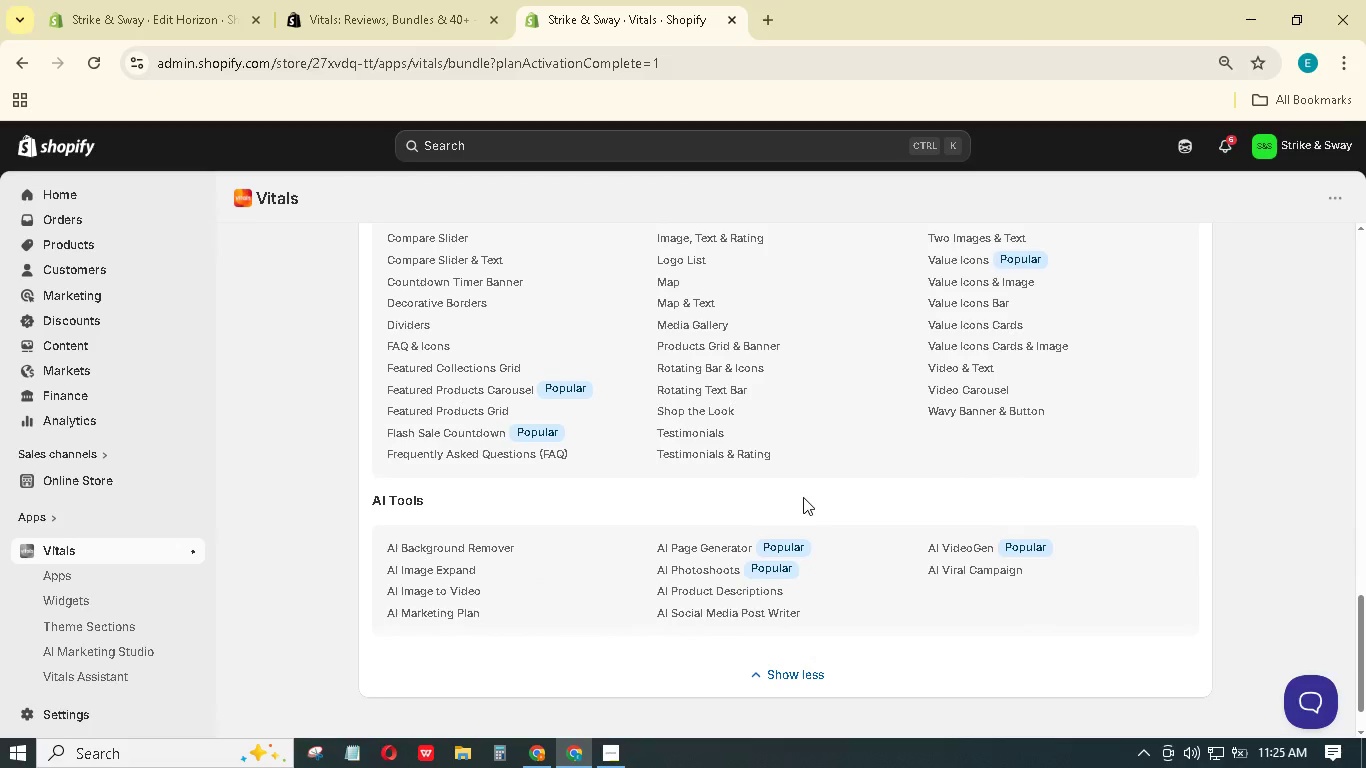 
scroll: coordinate [803, 494], scroll_direction: up, amount: 11.0
 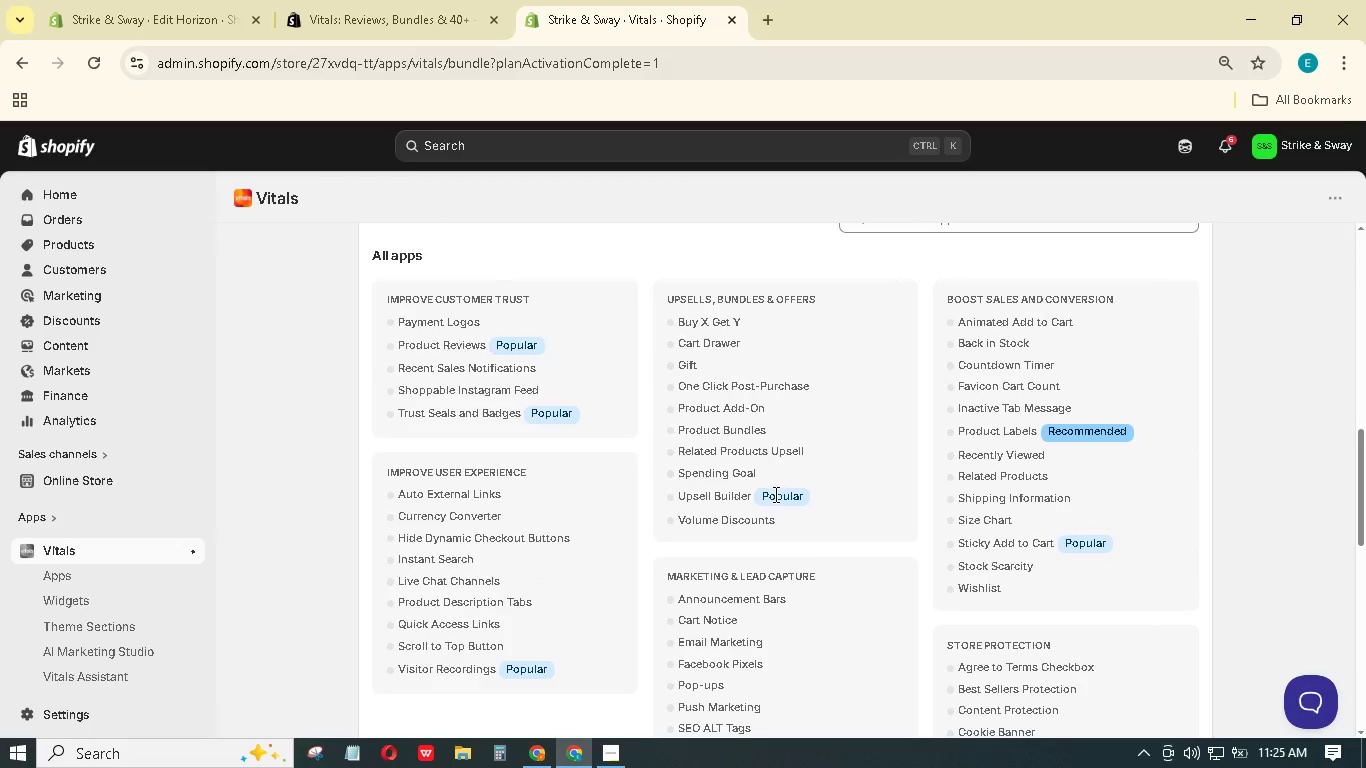 
double_click([724, 500])
 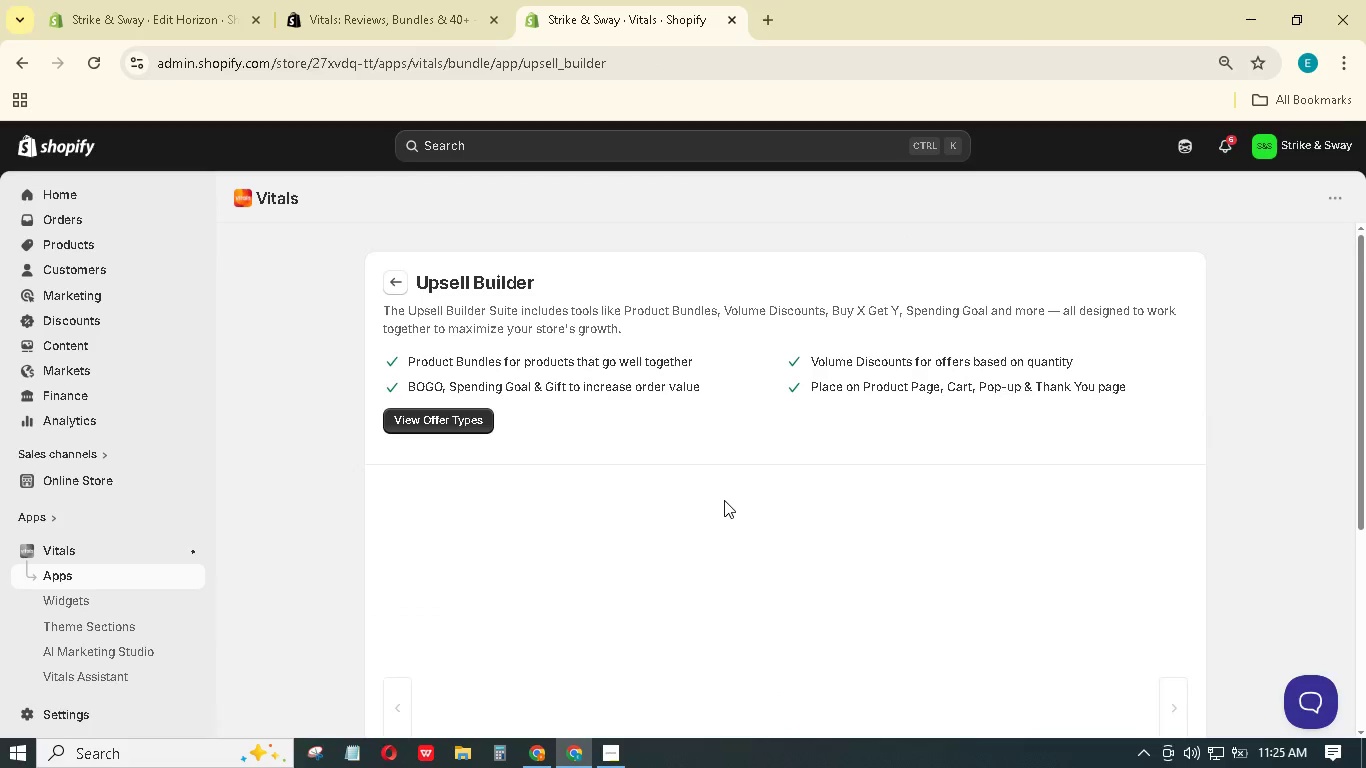 
wait(9.2)
 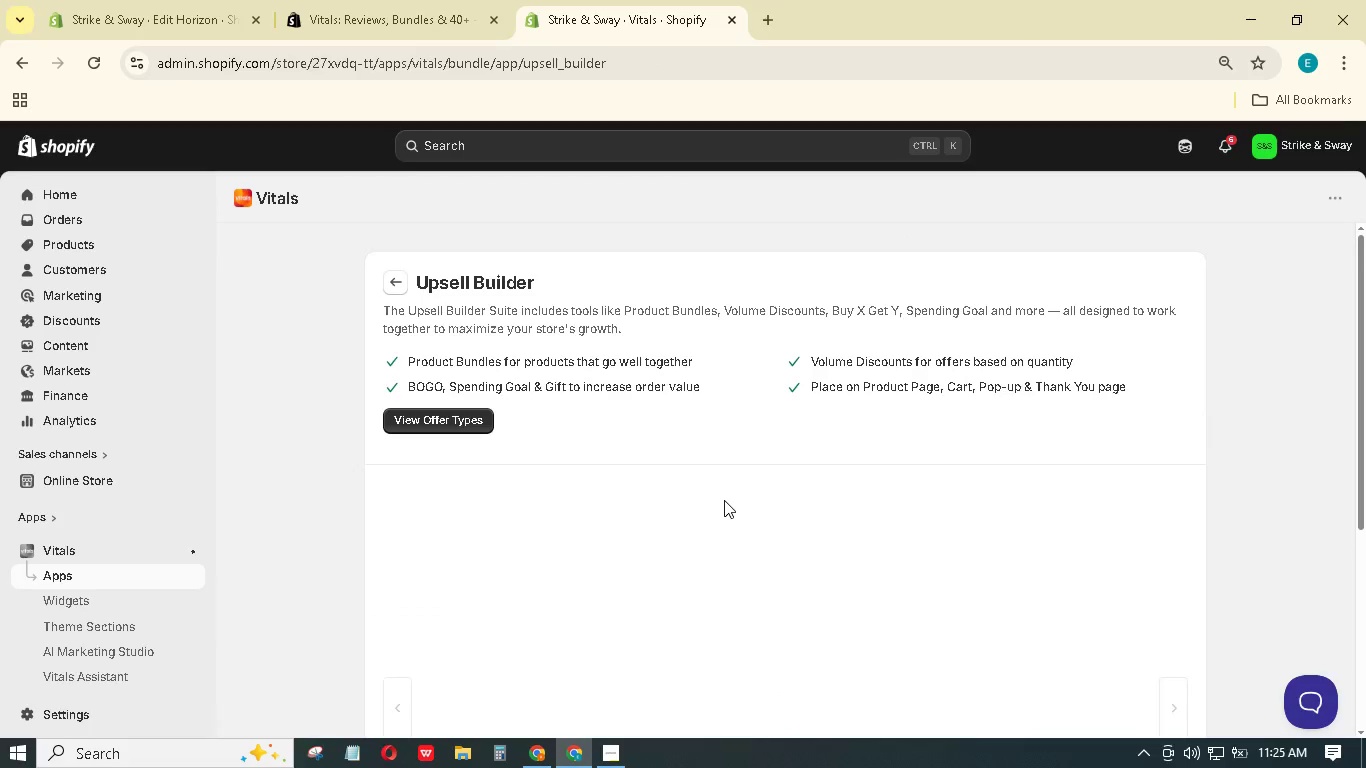 
left_click([398, 283])
 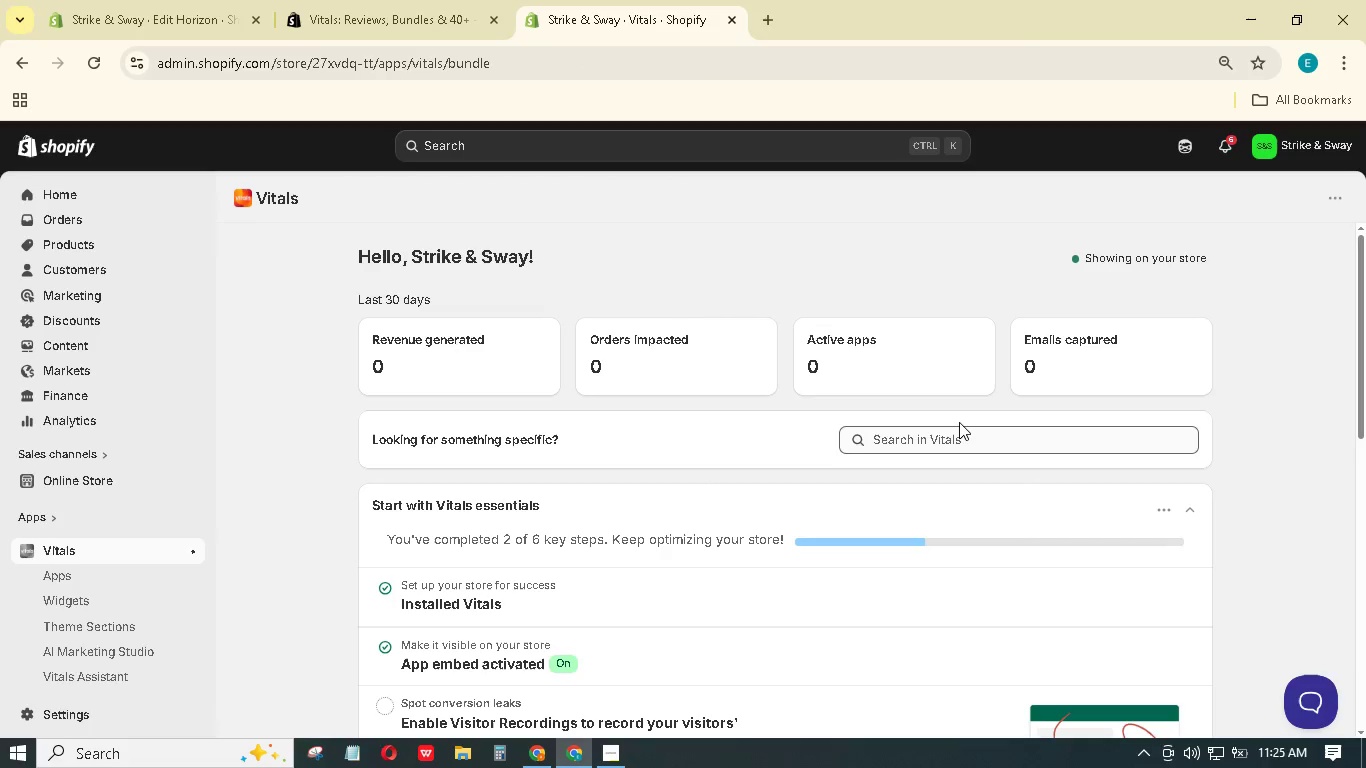 
left_click_drag(start_coordinate=[972, 440], to_coordinate=[971, 431])
 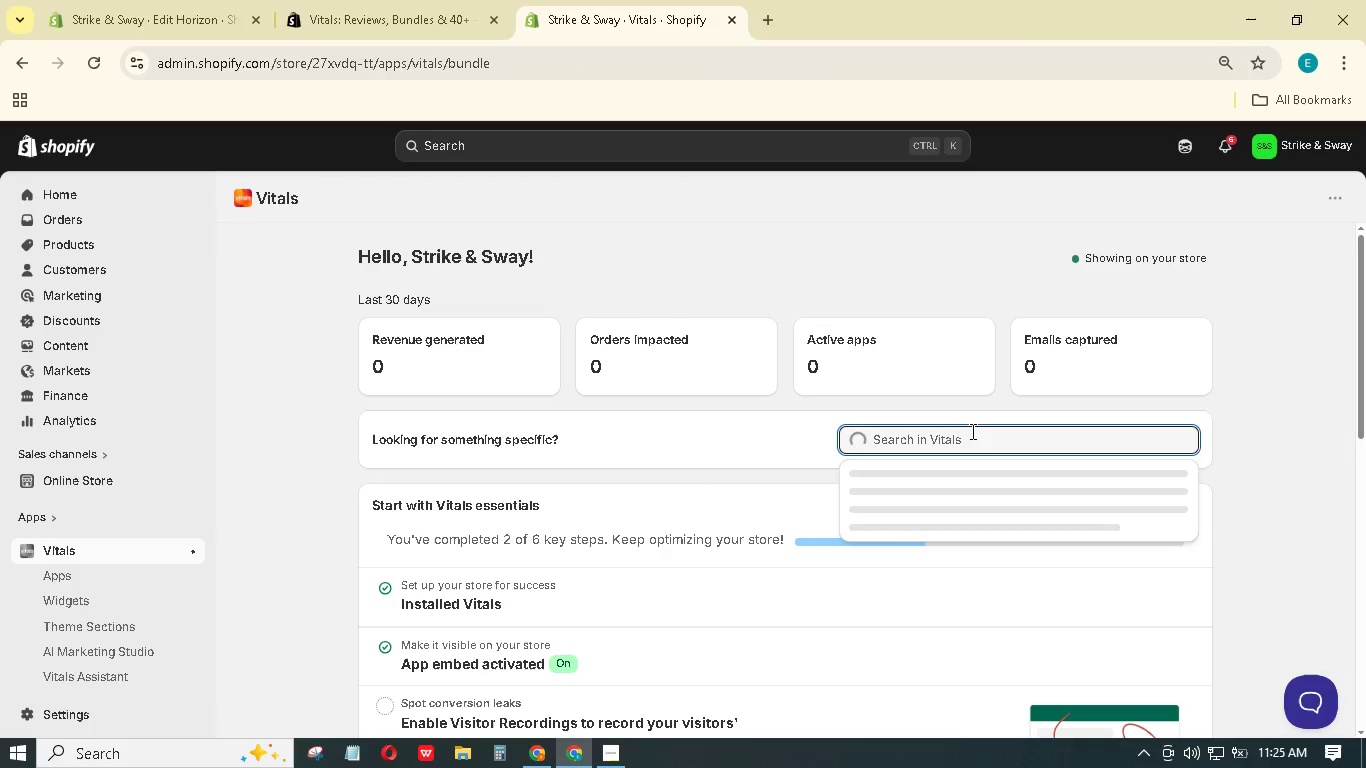 
double_click([971, 431])
 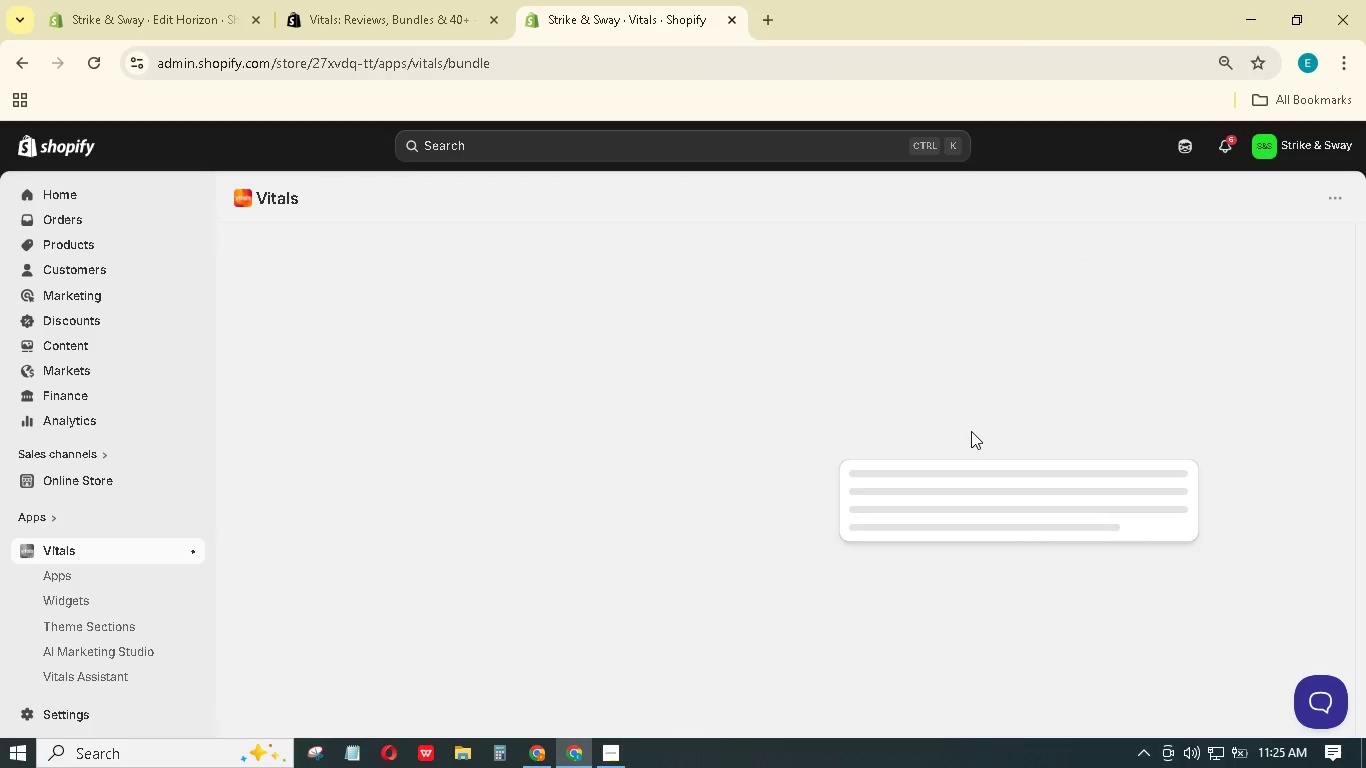 
type(qua)
 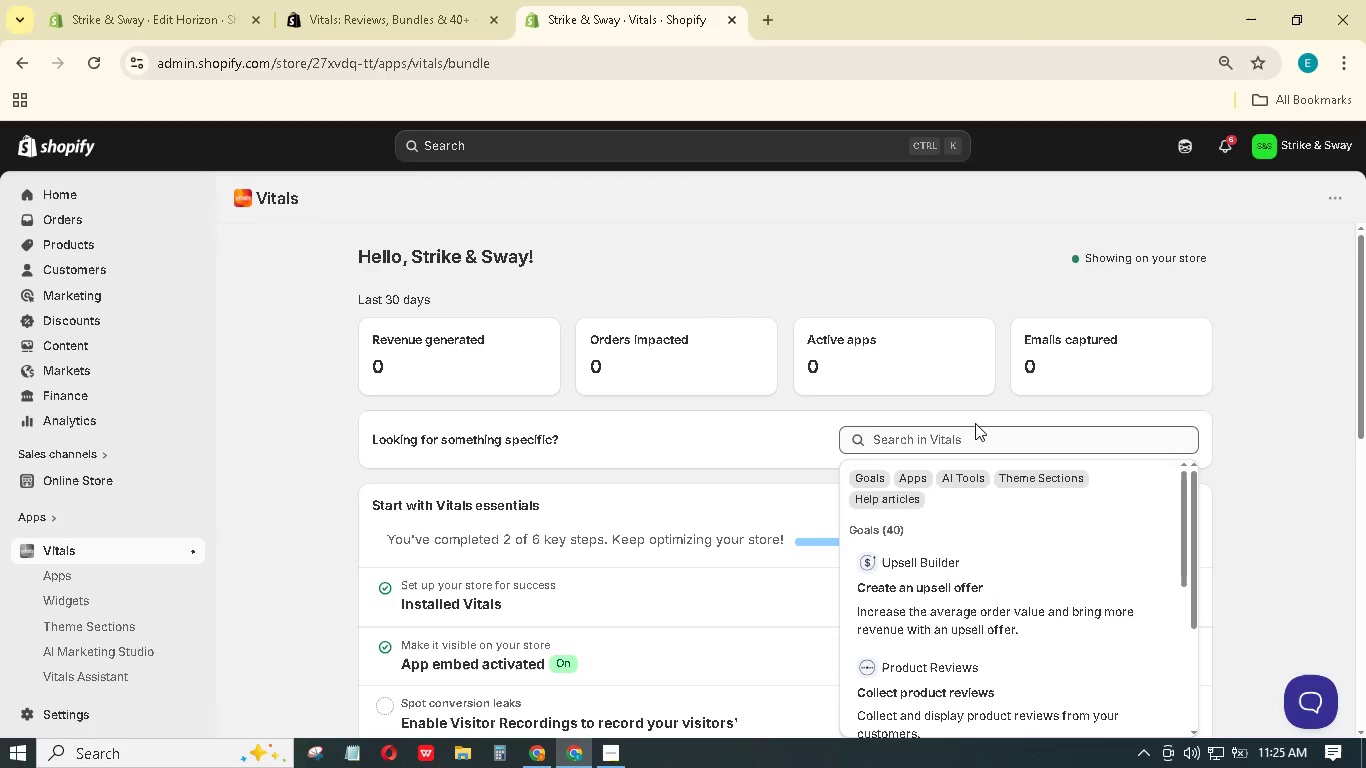 
left_click([979, 437])
 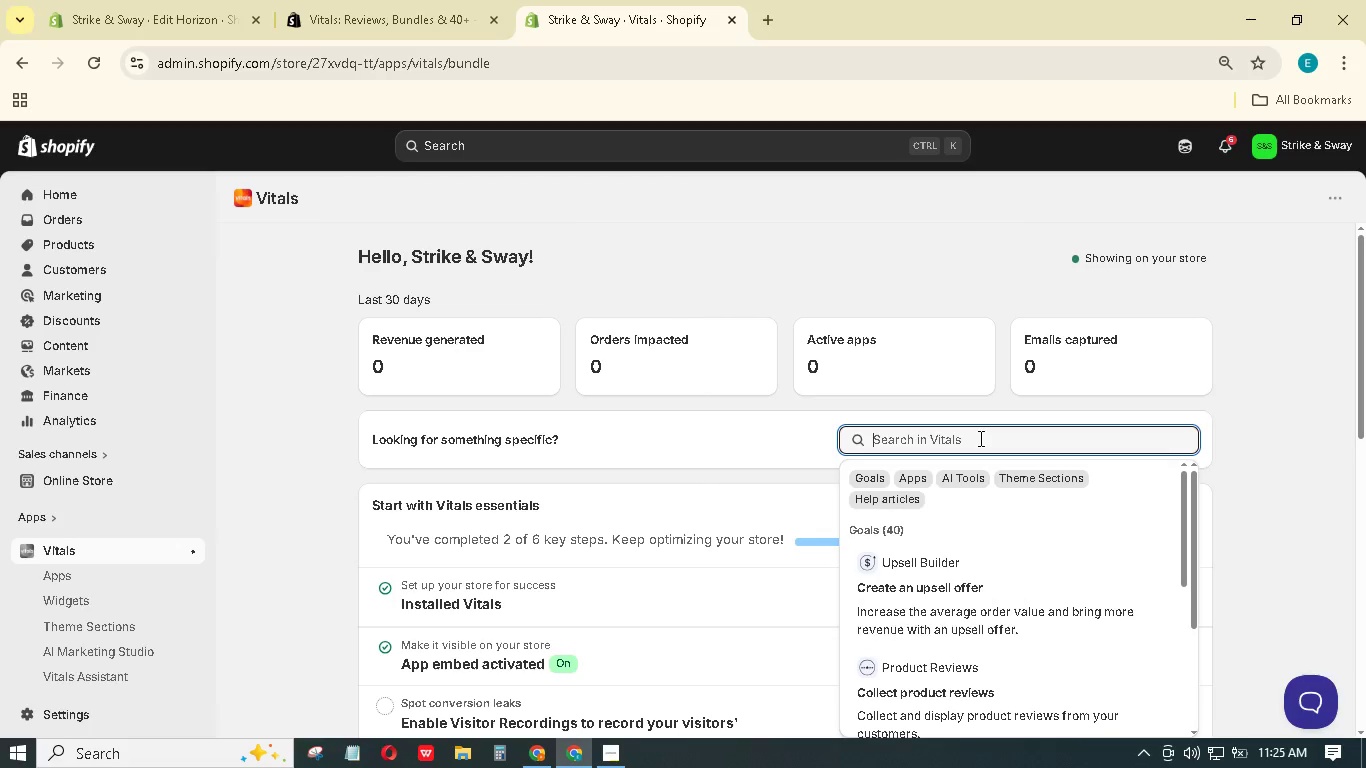 
type(quant)
 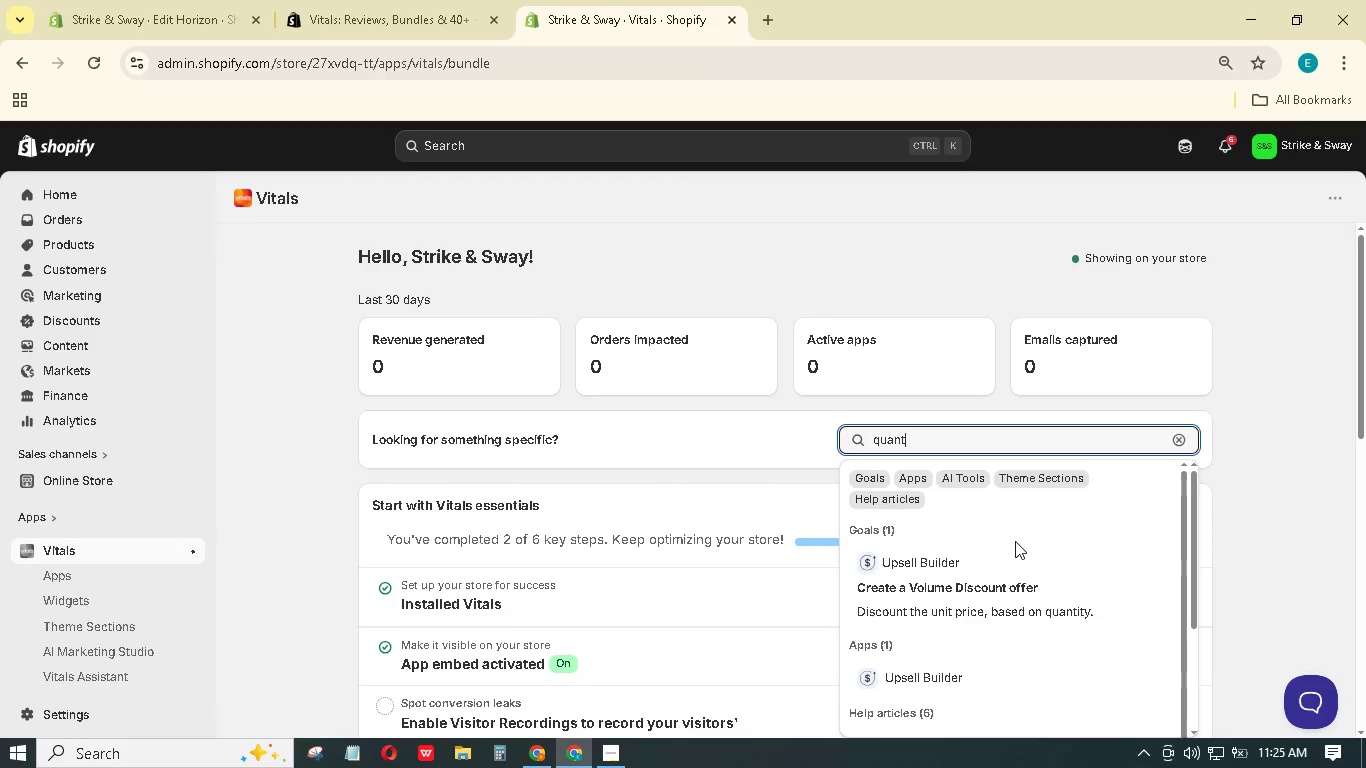 
wait(5.81)
 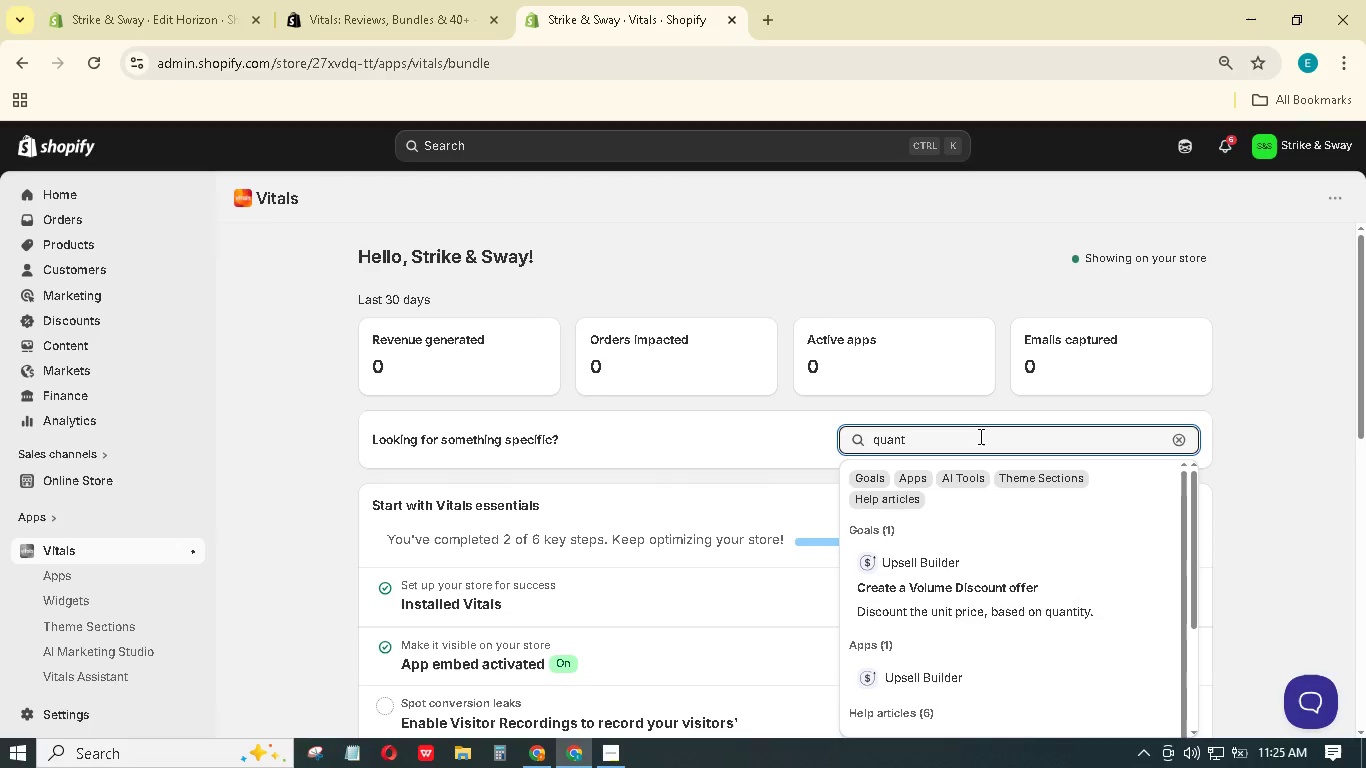 
type(it)
 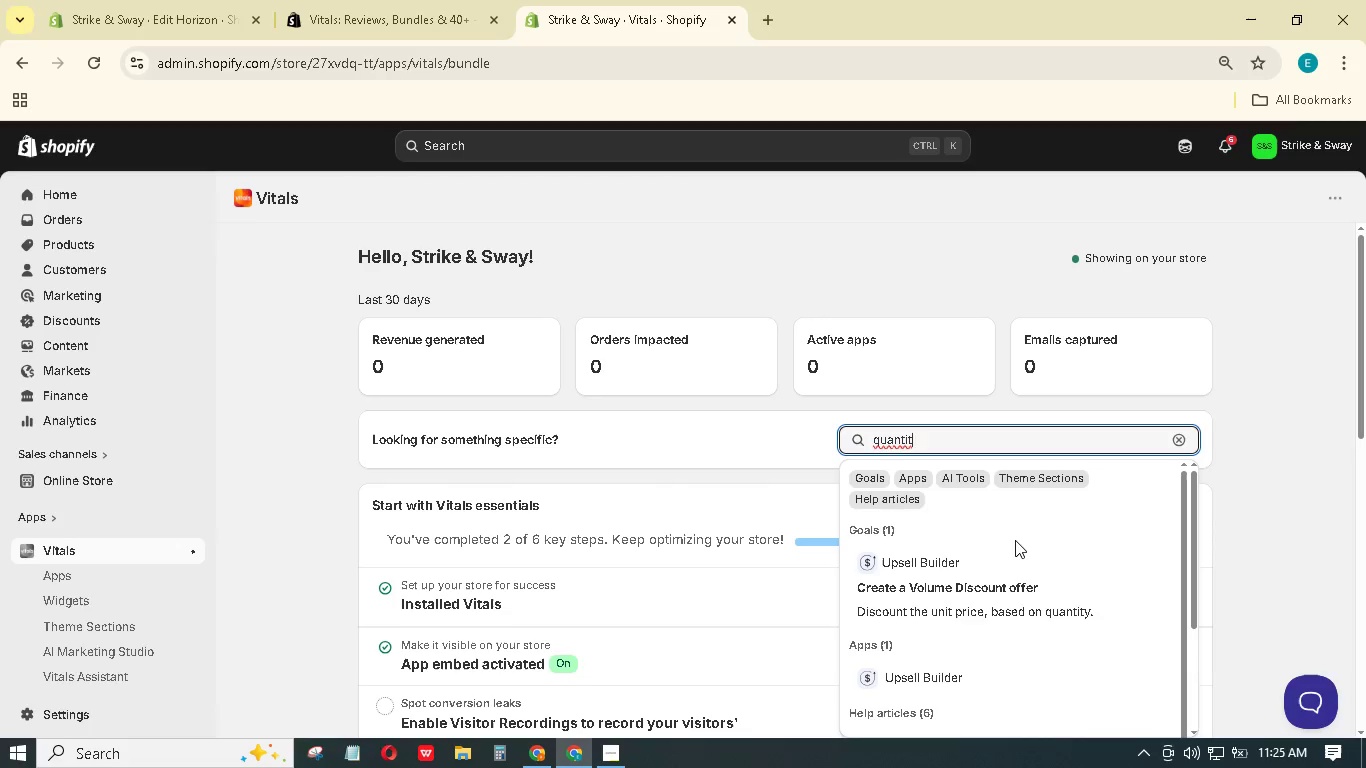 
wait(8.55)
 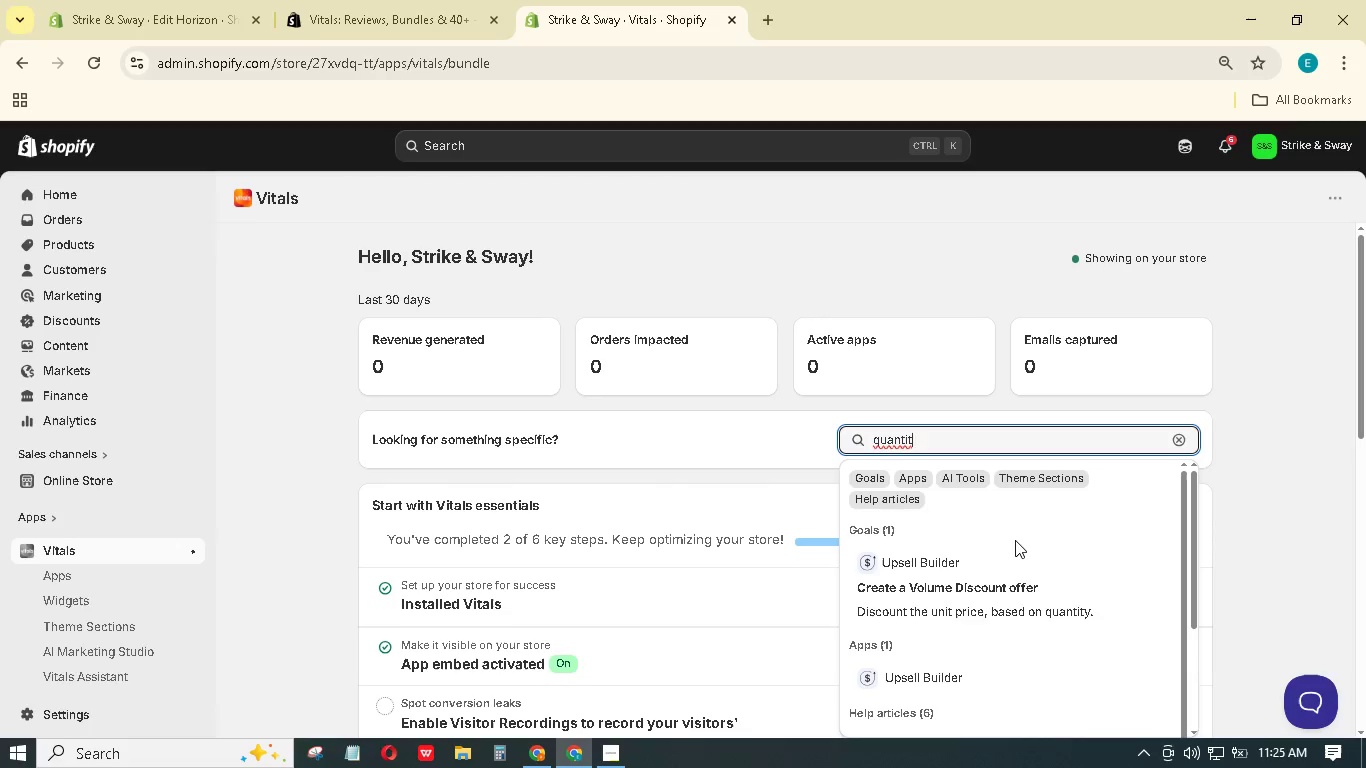 
key(Y)
 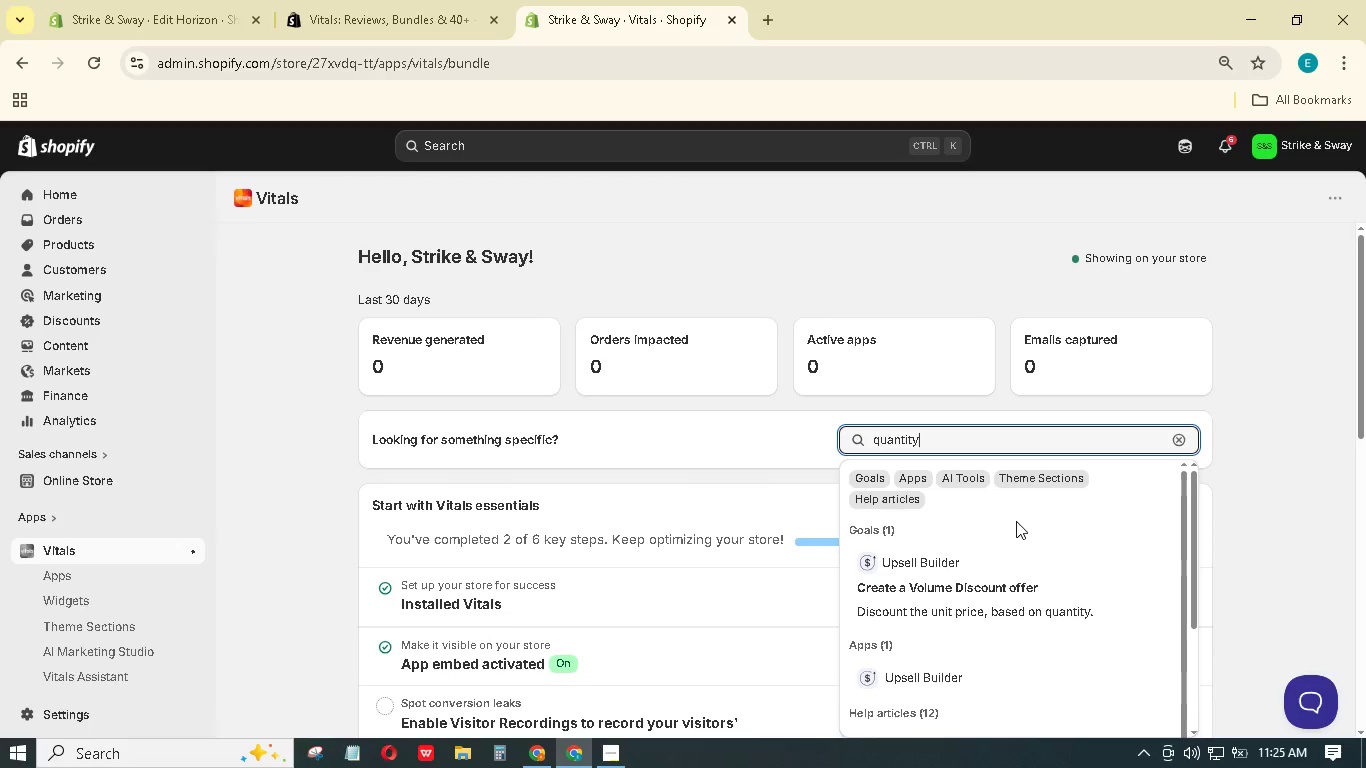 
scroll: coordinate [1016, 521], scroll_direction: down, amount: 4.0
 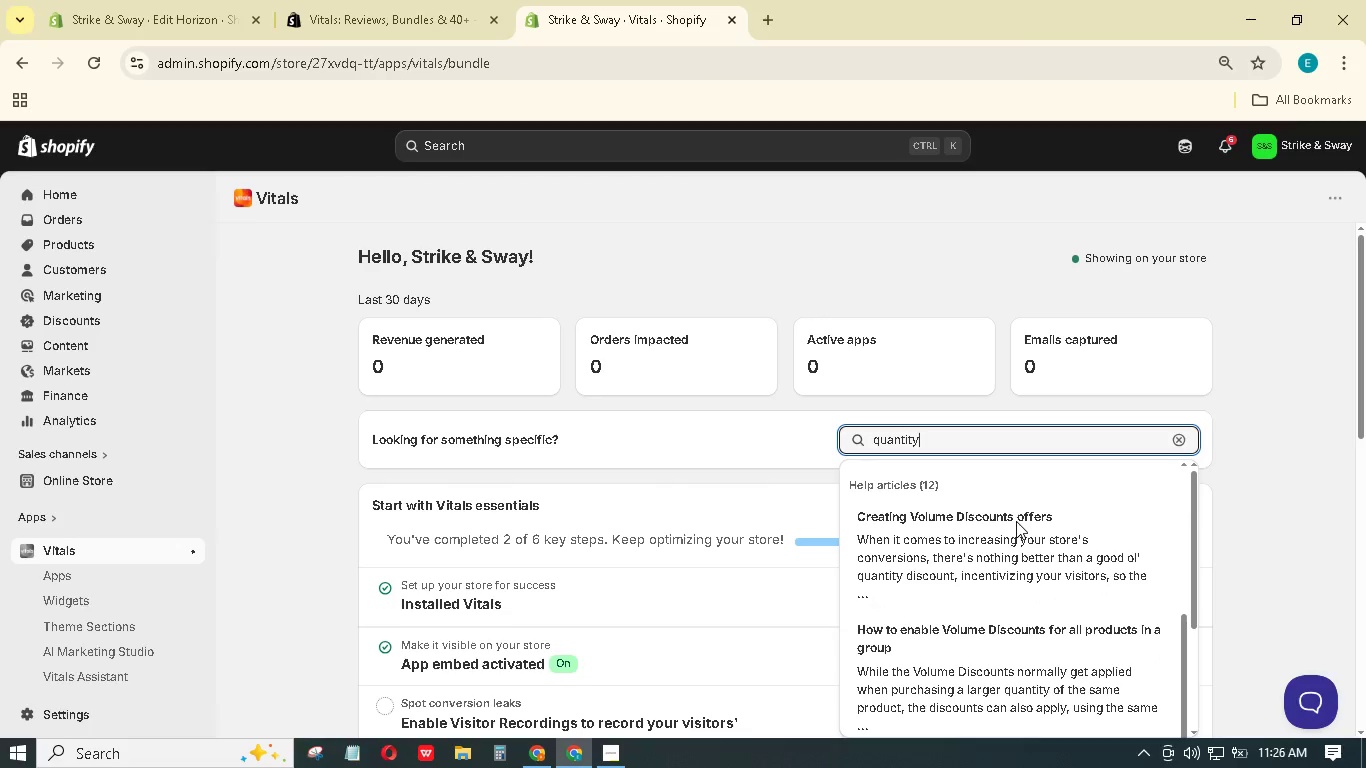 
scroll: coordinate [1005, 506], scroll_direction: up, amount: 13.0
 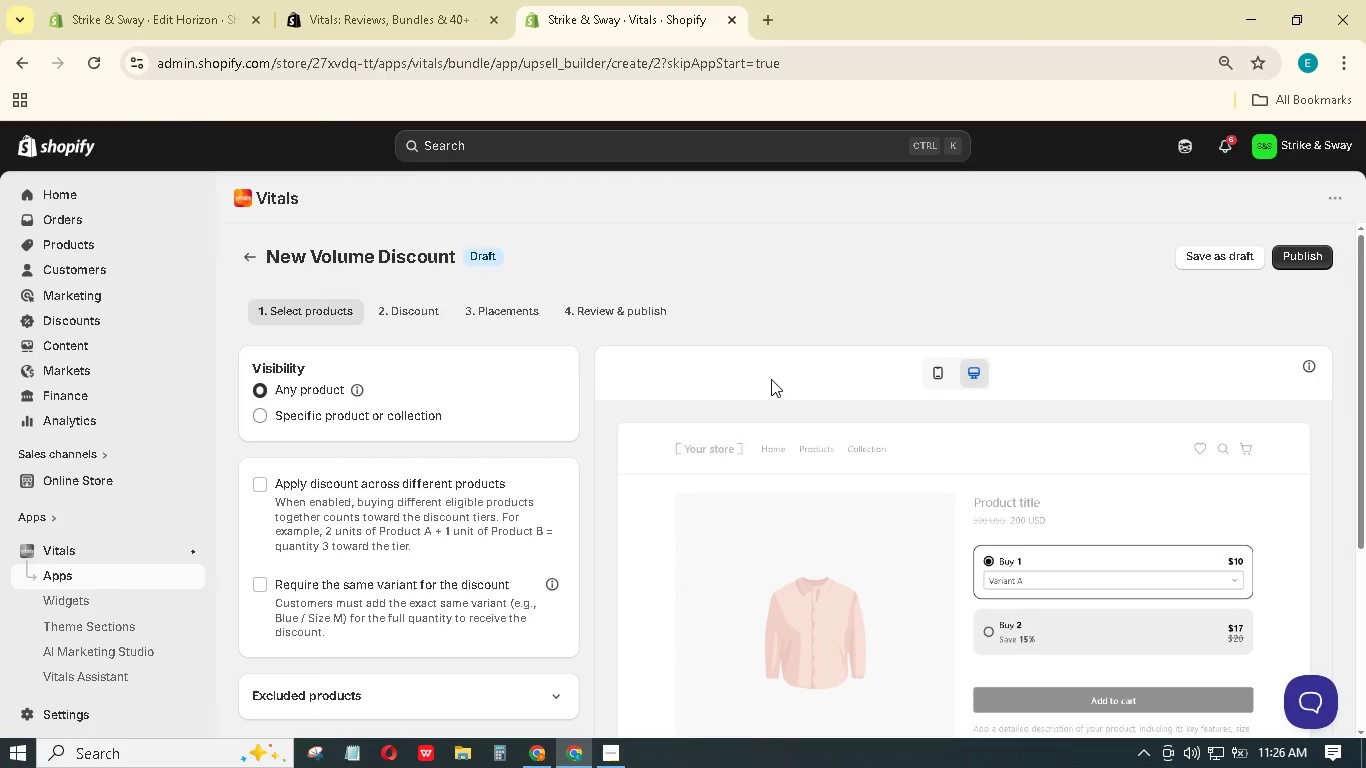 
wait(49.79)
 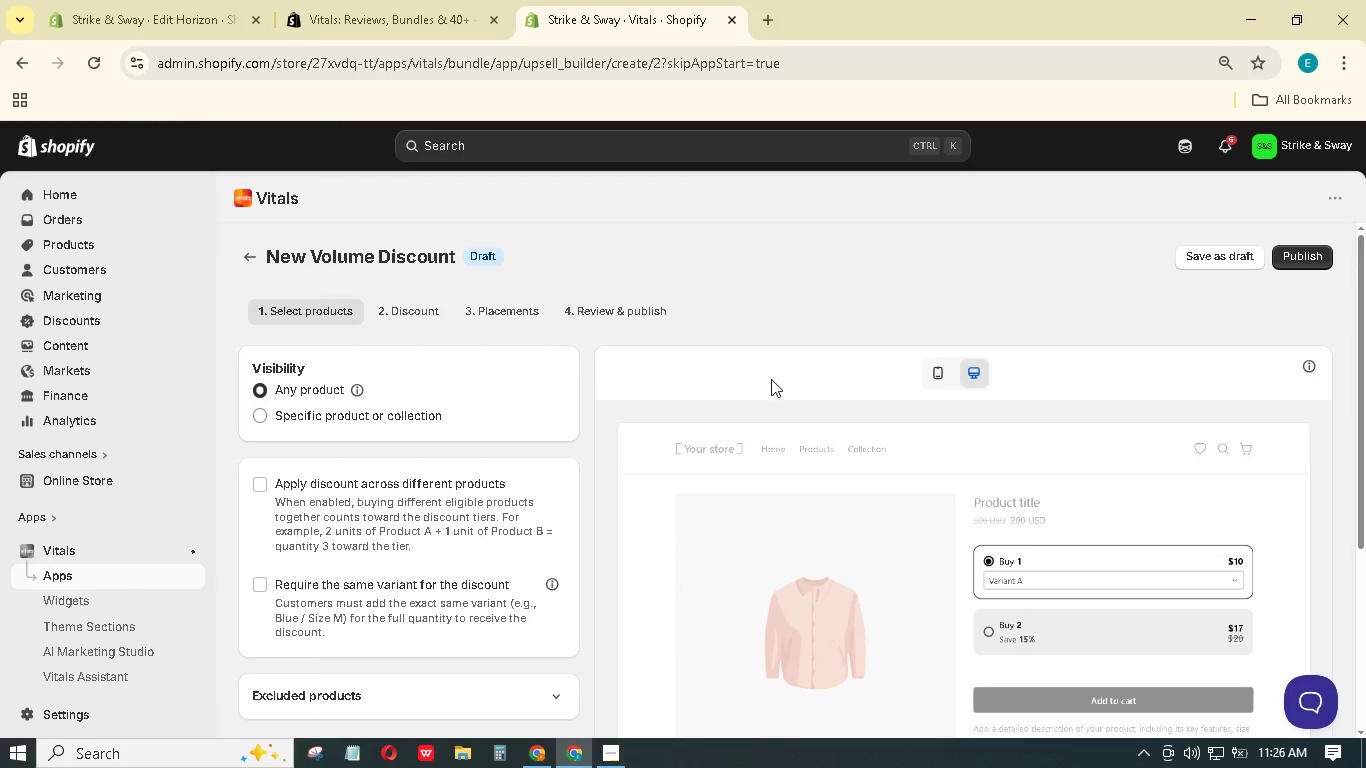 
scroll: coordinate [771, 383], scroll_direction: down, amount: 1.0
 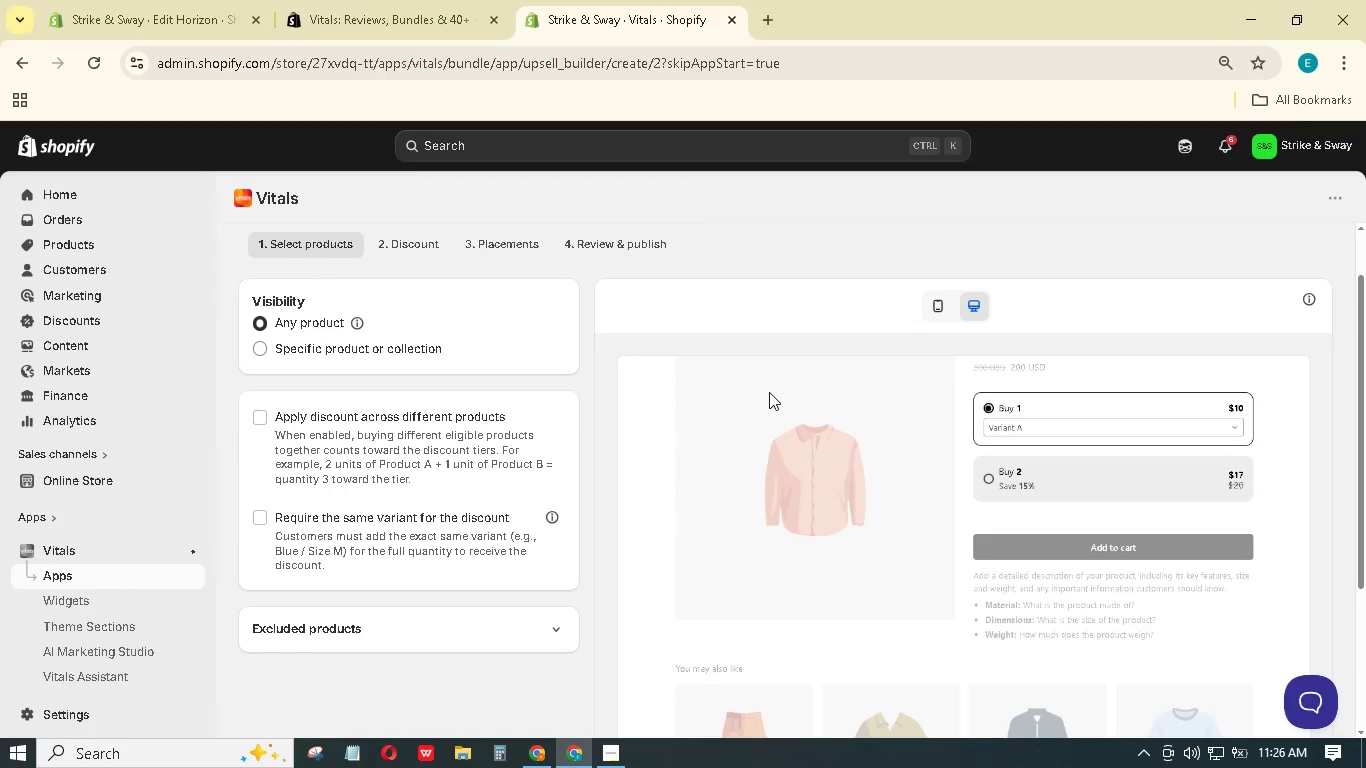 
scroll: coordinate [775, 392], scroll_direction: up, amount: 4.0
 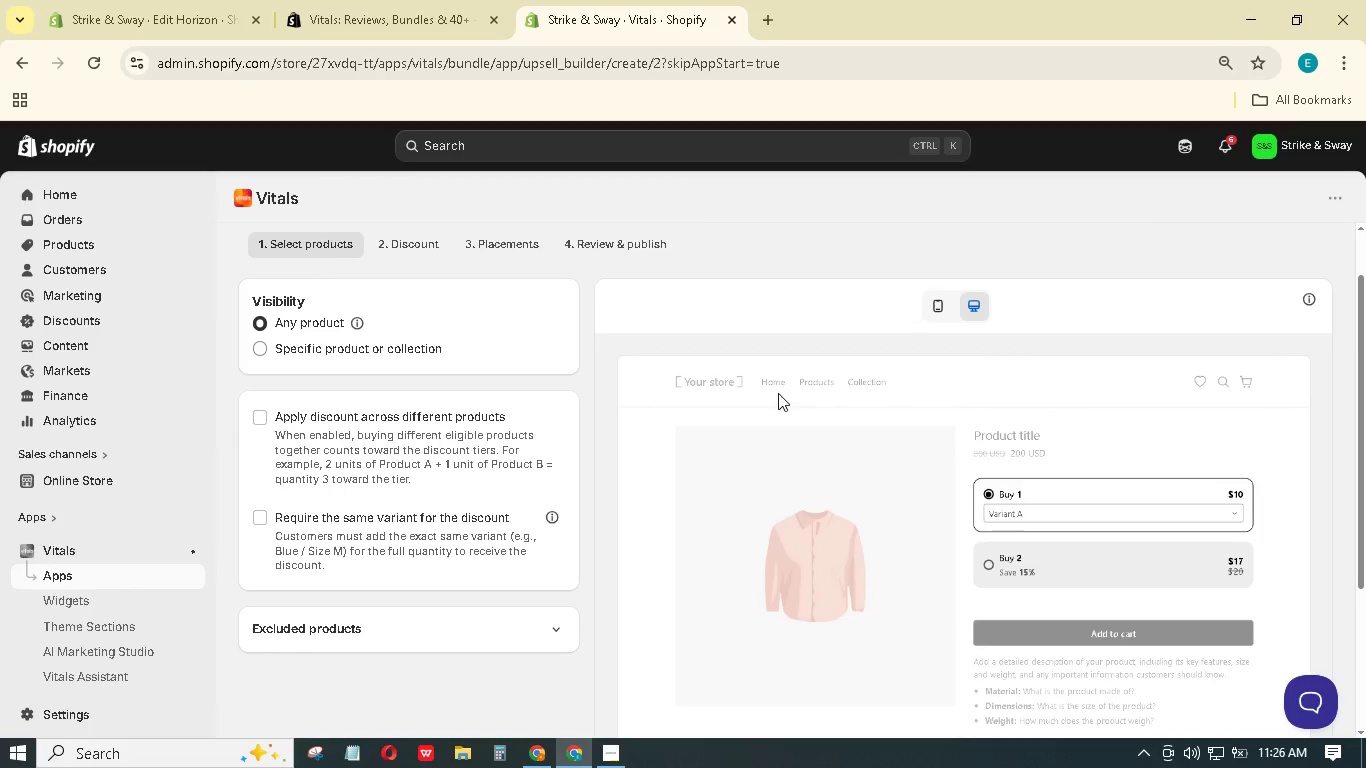 
scroll: coordinate [778, 393], scroll_direction: down, amount: 11.0
 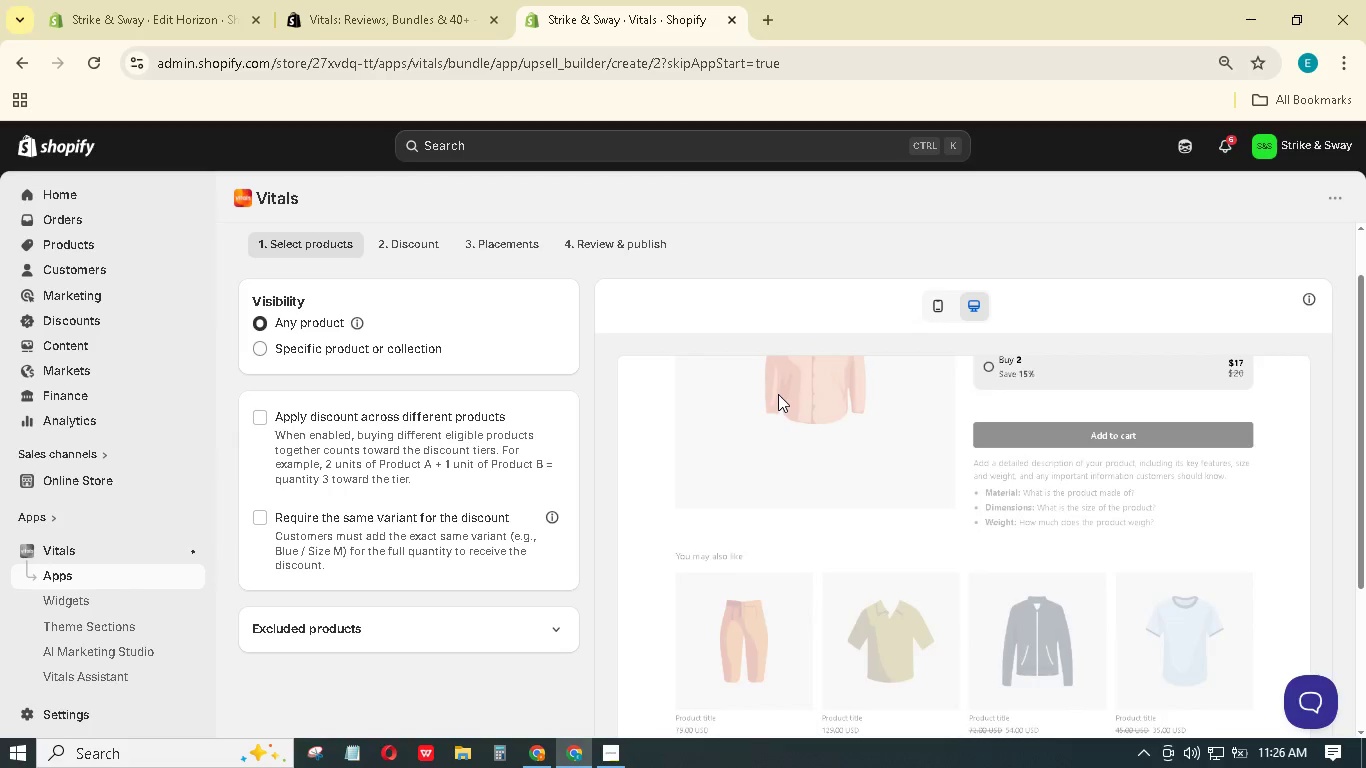 
scroll: coordinate [602, 428], scroll_direction: up, amount: 10.0
 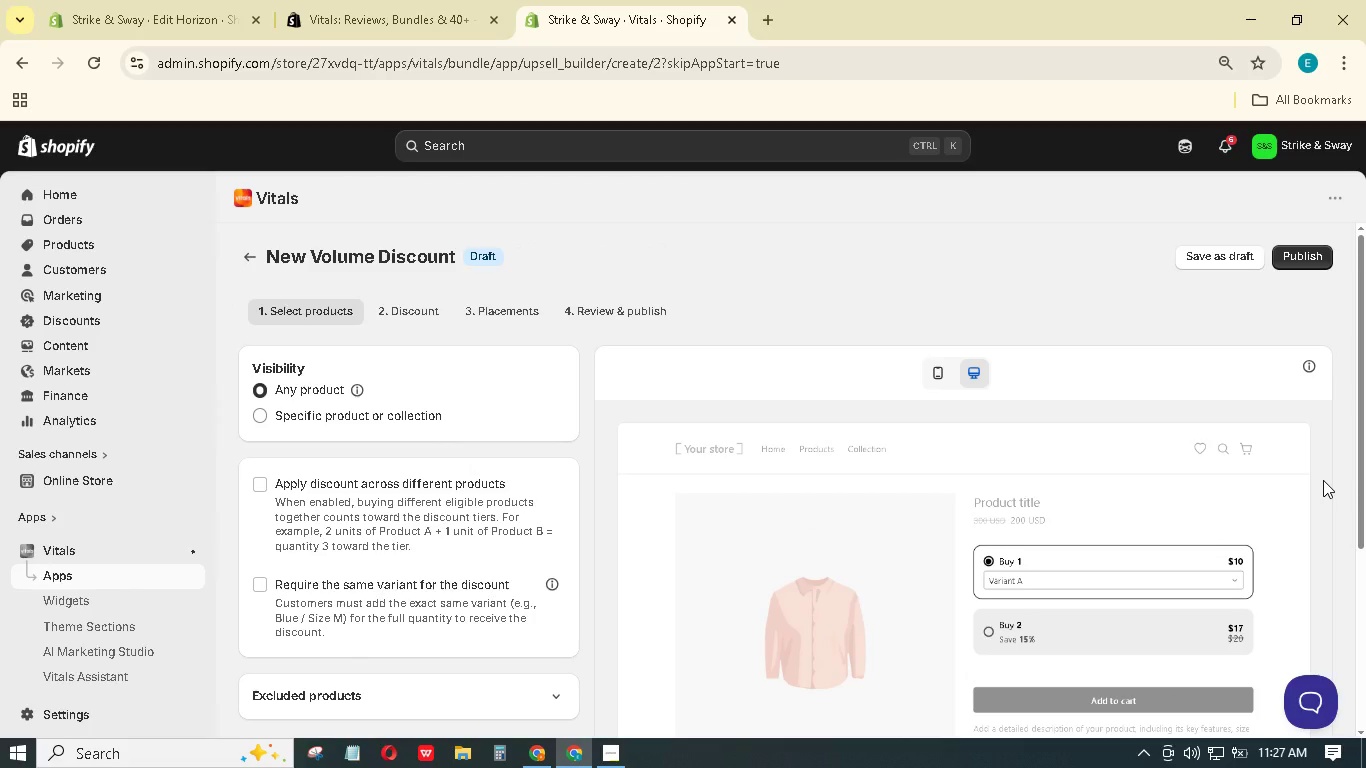 
scroll: coordinate [1321, 478], scroll_direction: down, amount: 9.0
 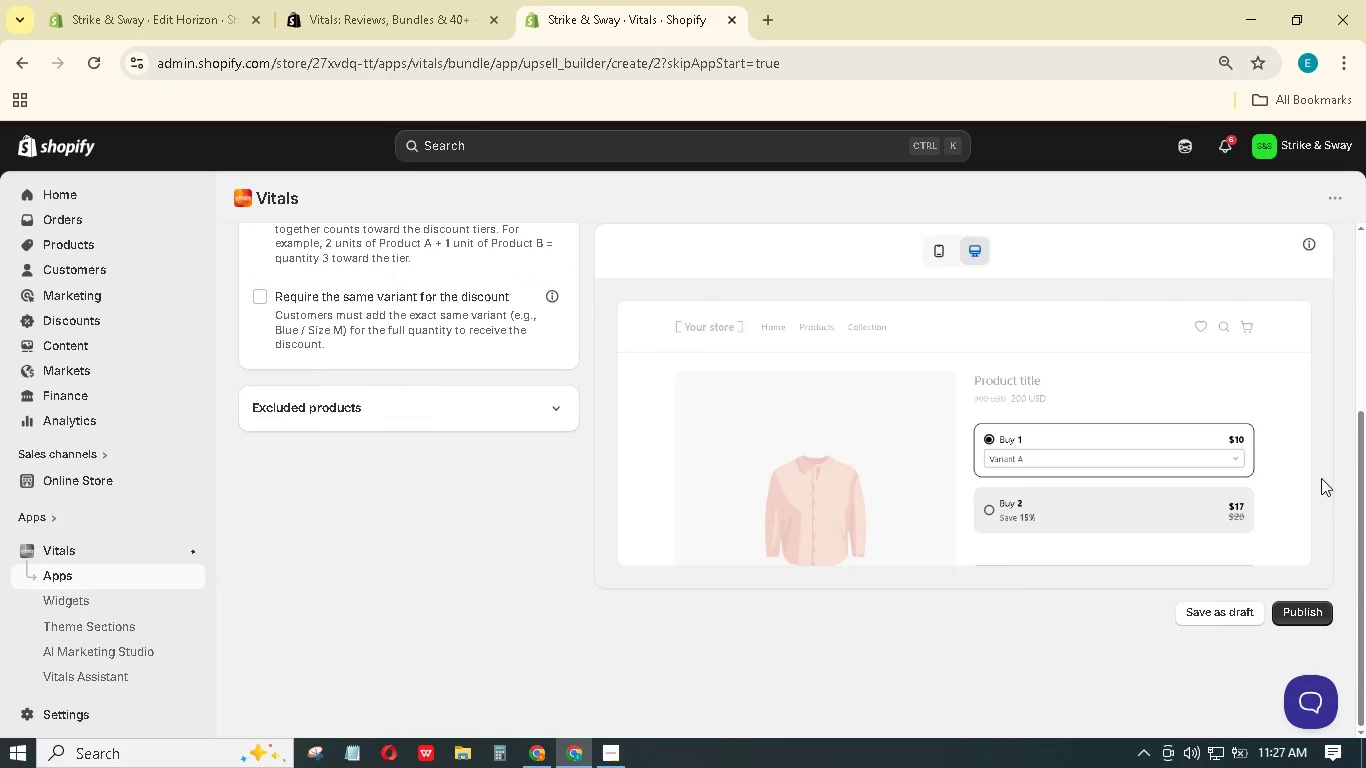 
scroll: coordinate [1321, 478], scroll_direction: up, amount: 4.0
 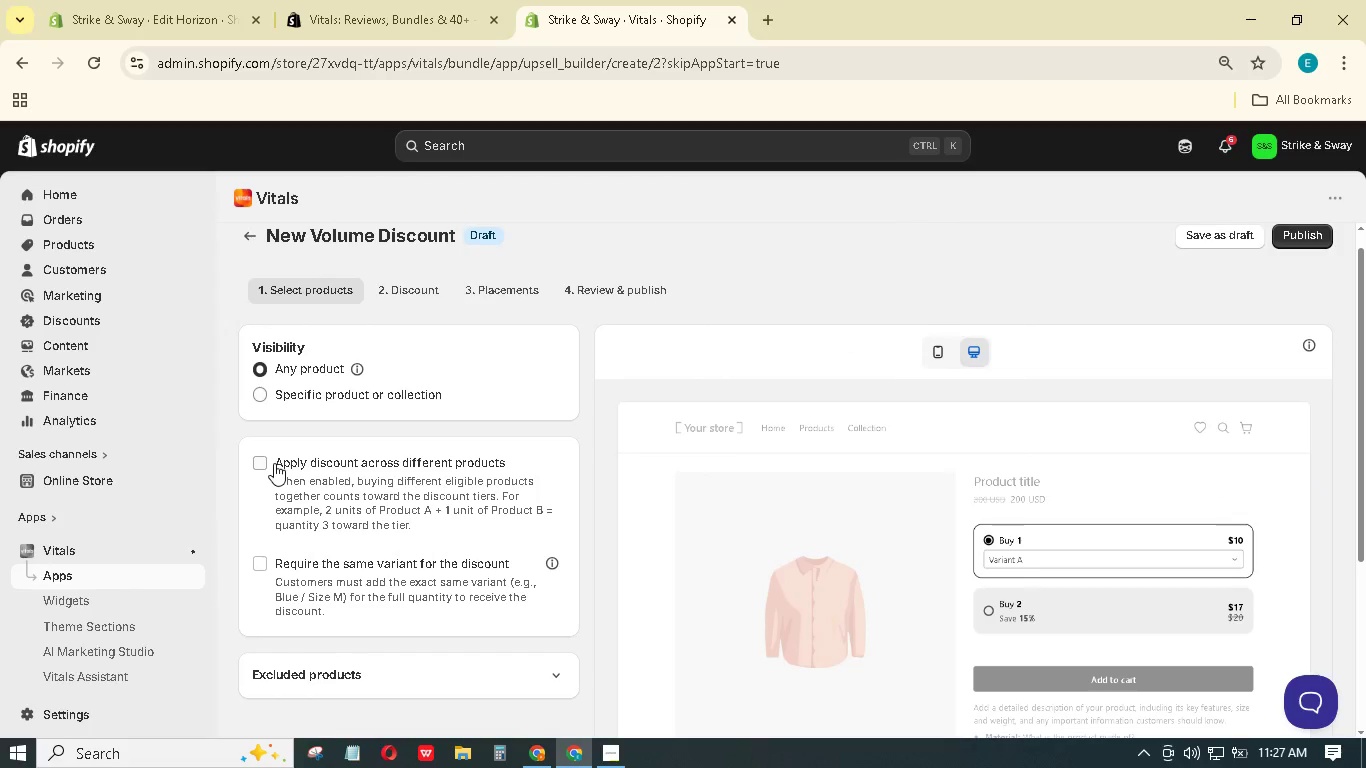 
left_click([273, 459])
 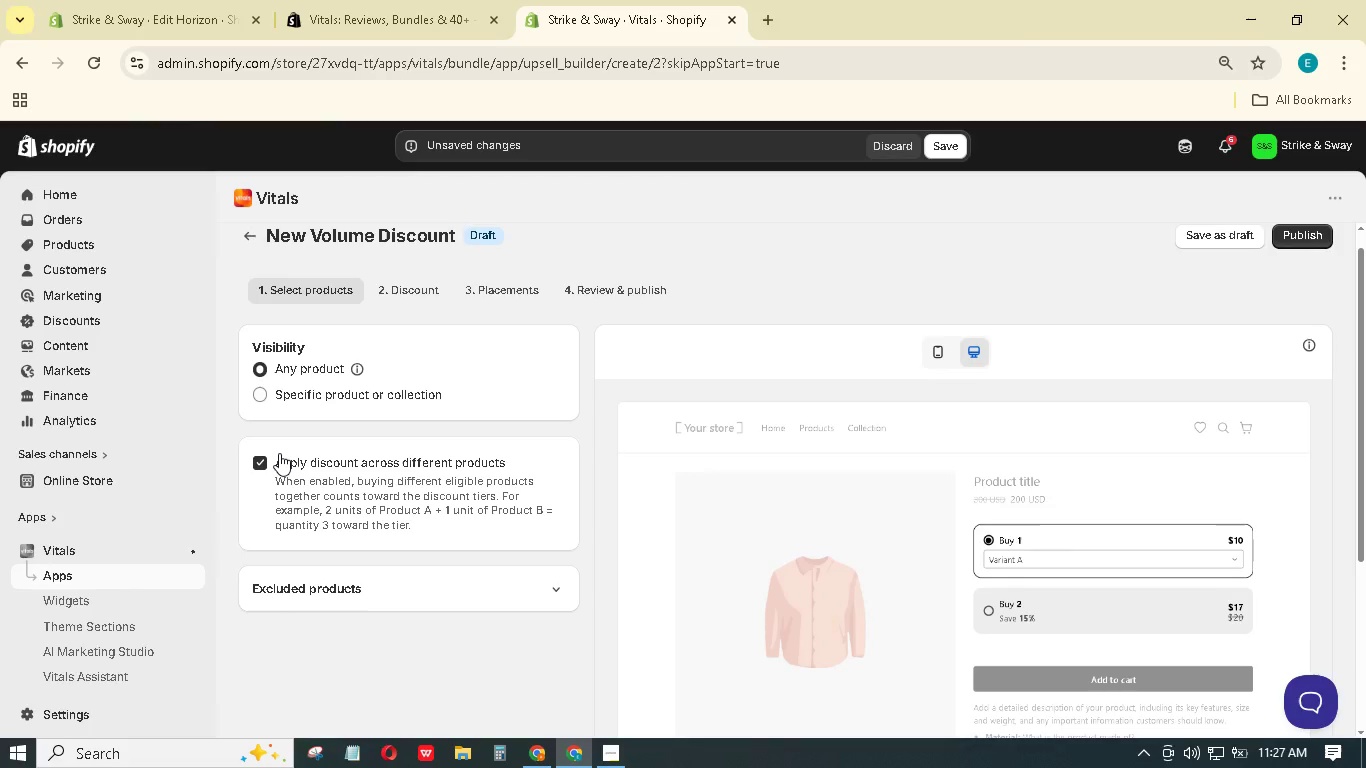 
wait(17.09)
 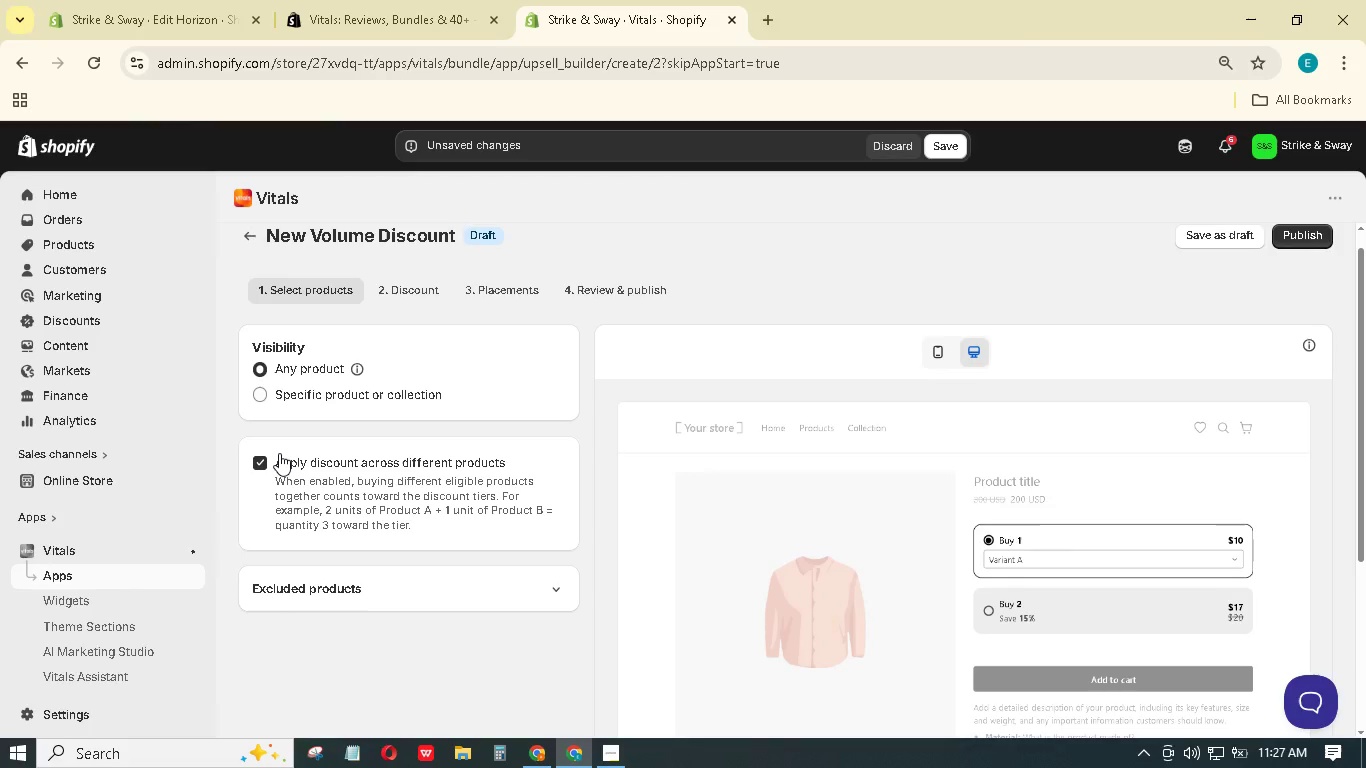 
scroll: coordinate [386, 302], scroll_direction: down, amount: 6.0
 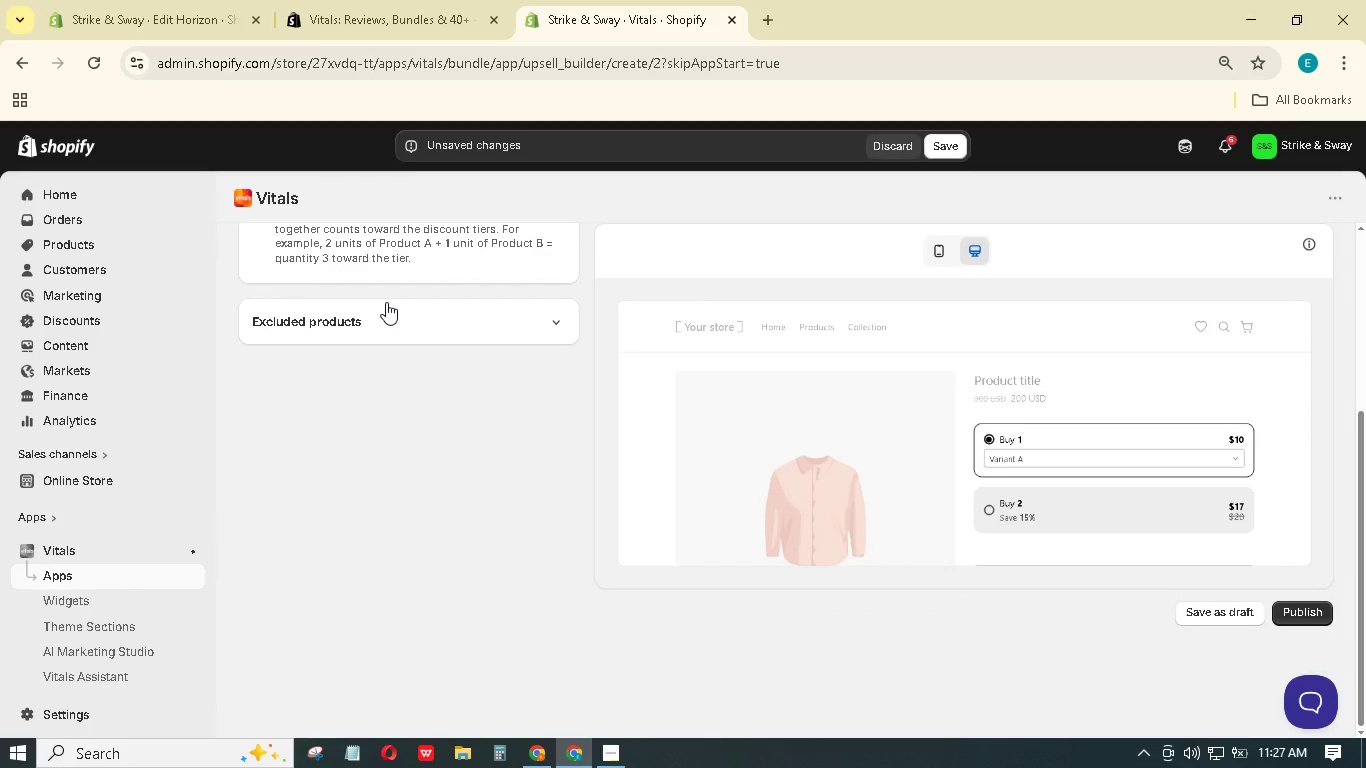 
scroll: coordinate [386, 302], scroll_direction: up, amount: 6.0
 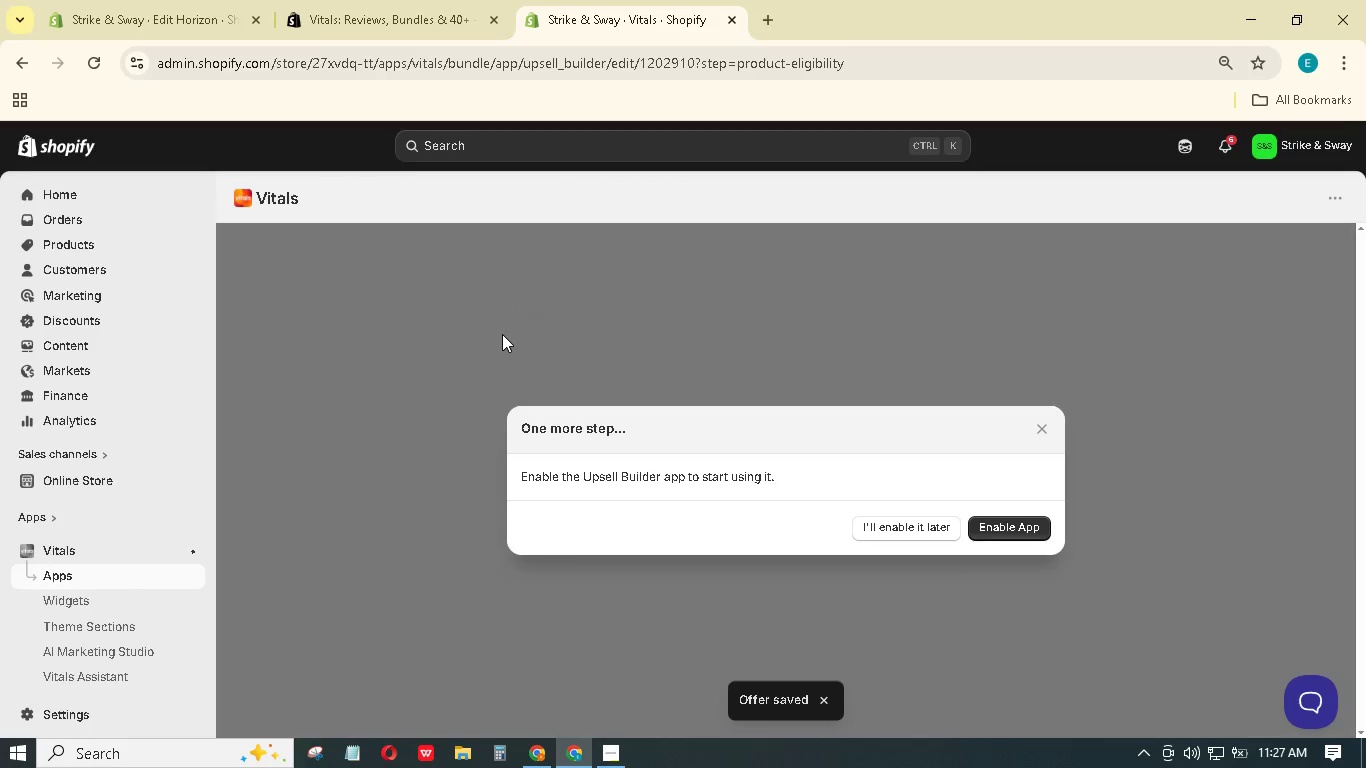 
wait(6.44)
 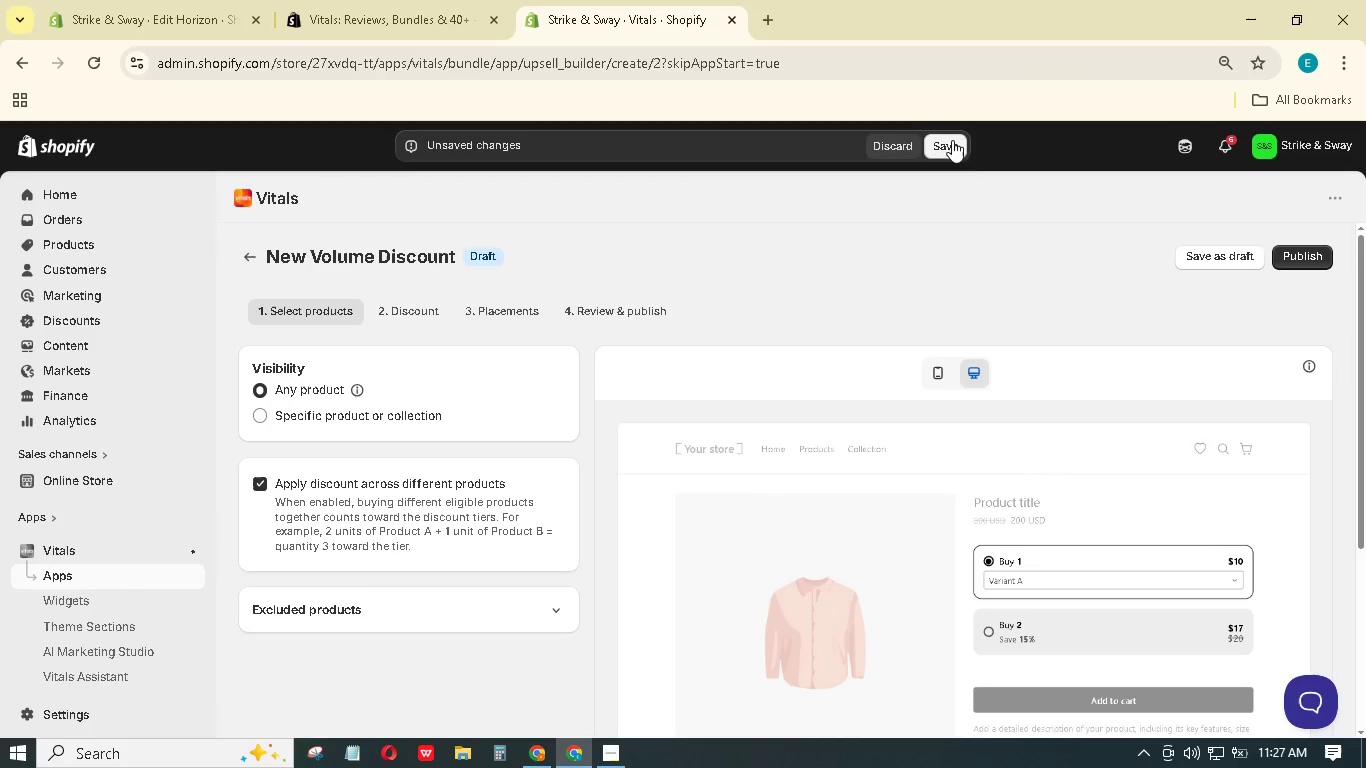 
left_click([1020, 527])
 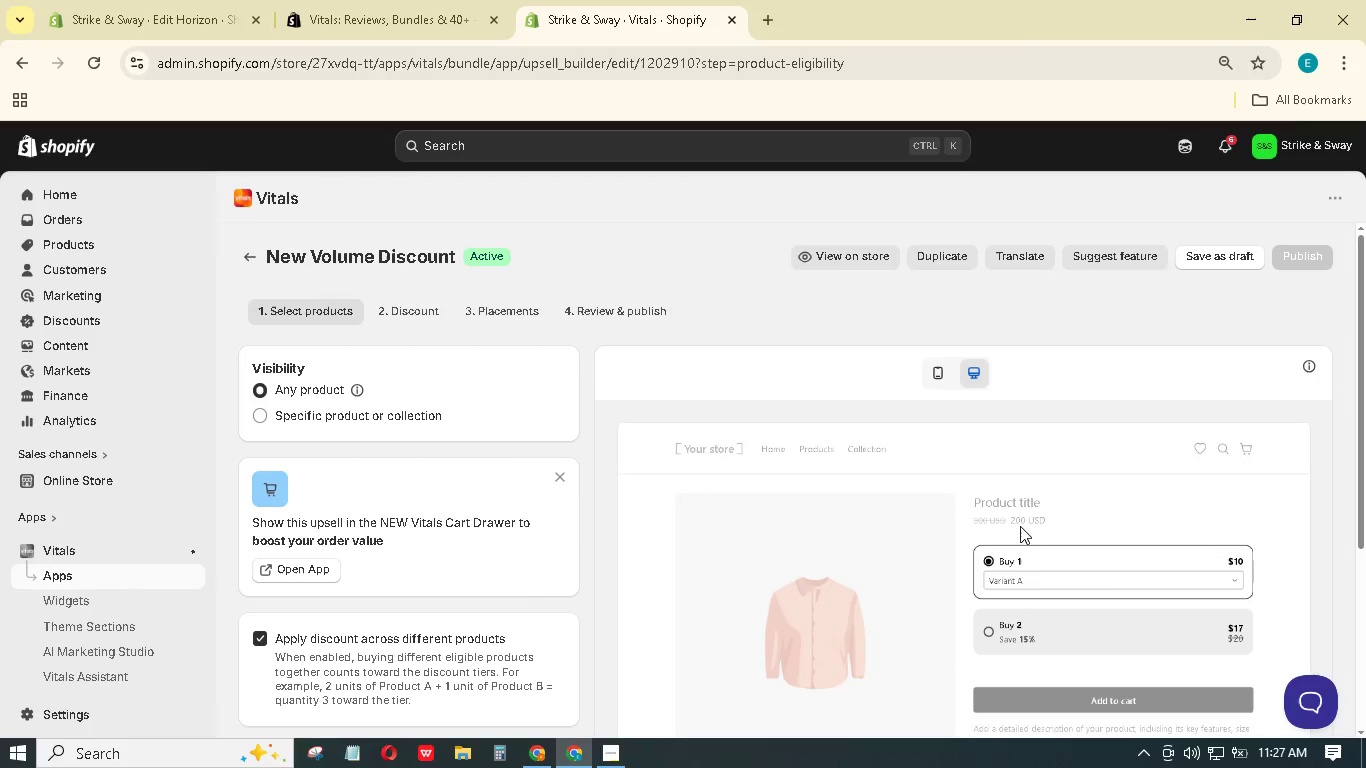 
double_click([419, 310])
 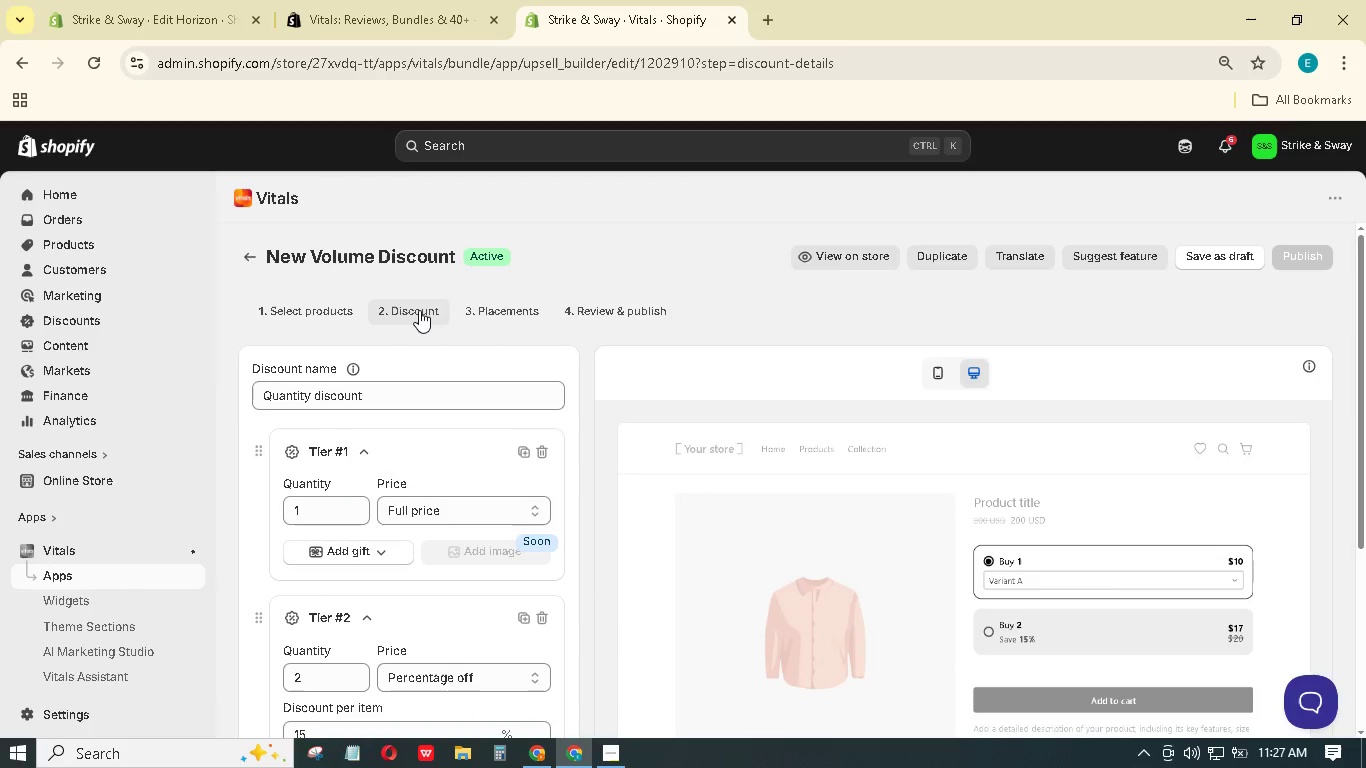 
scroll: coordinate [419, 310], scroll_direction: down, amount: 1.0
 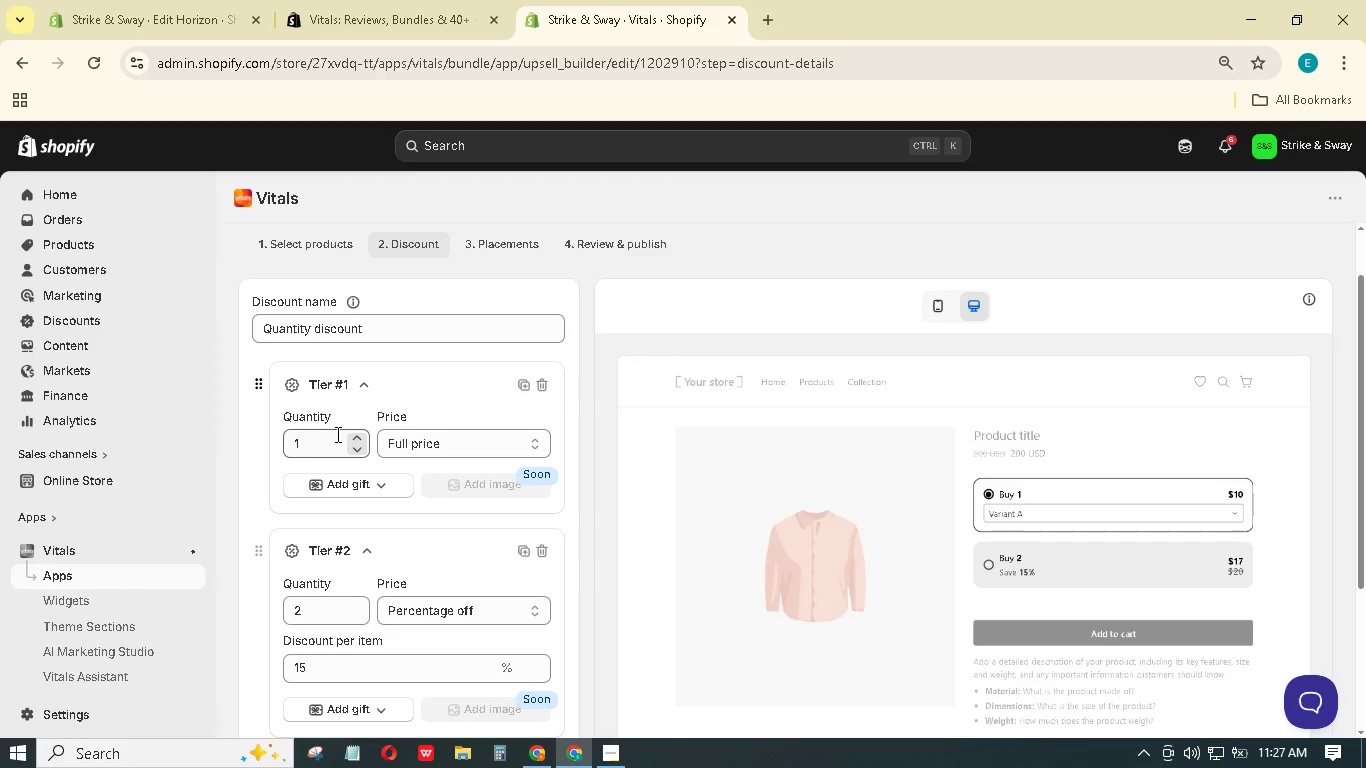 
wait(6.65)
 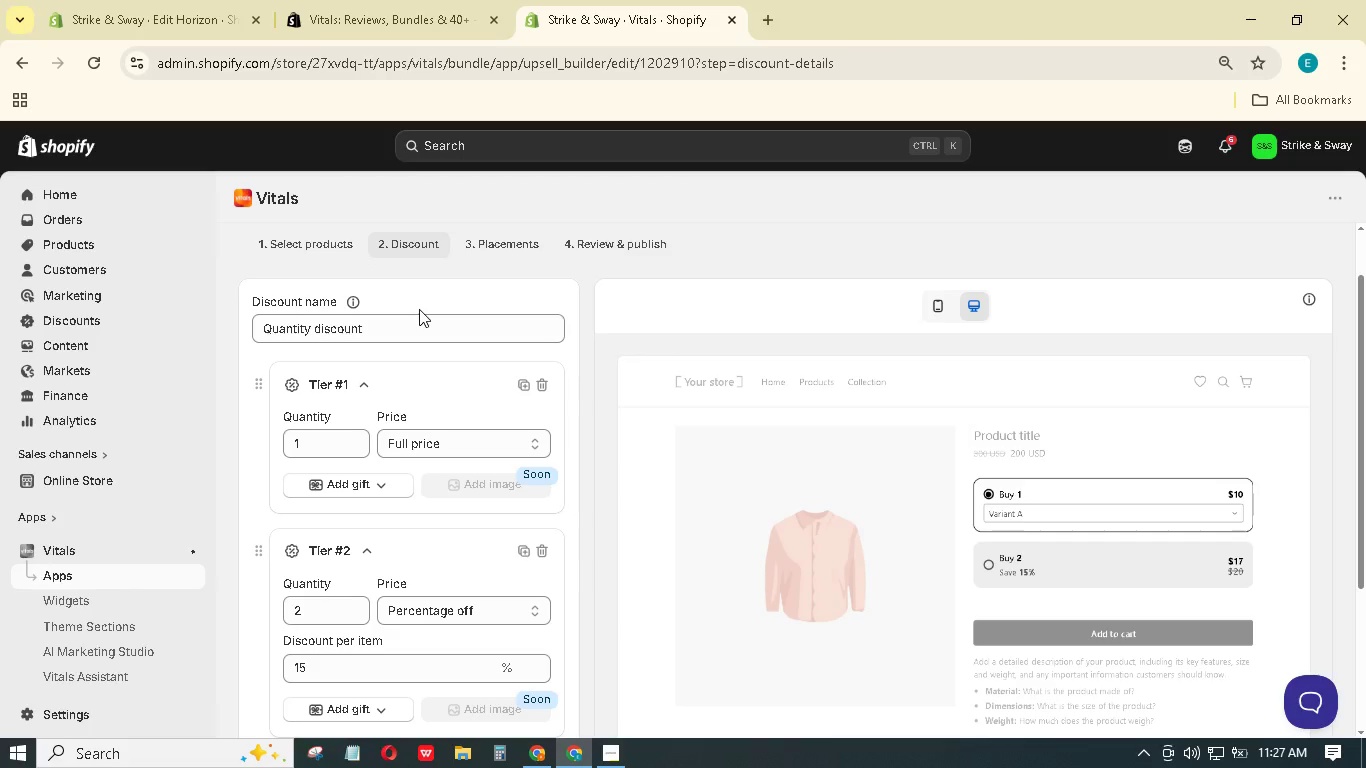 
left_click([337, 431])
 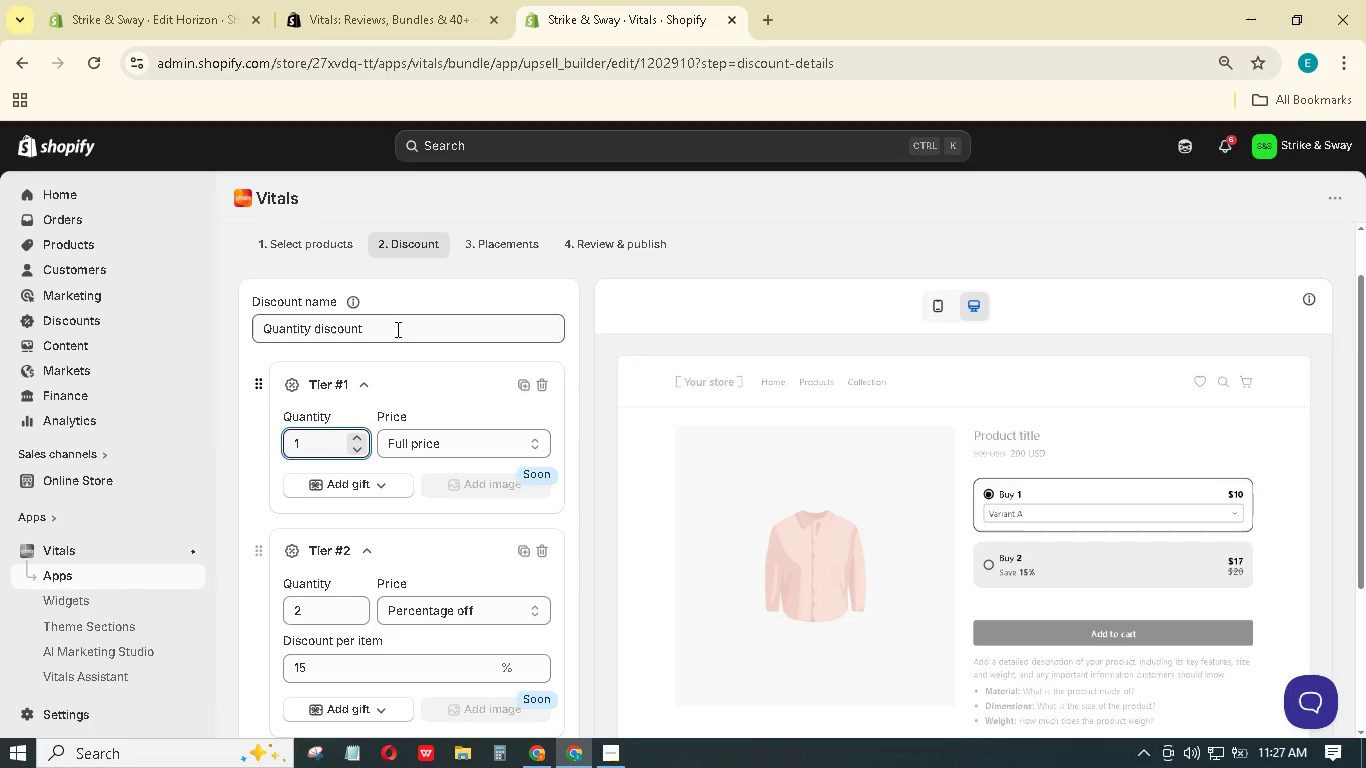 
left_click_drag(start_coordinate=[396, 330], to_coordinate=[228, 343])
 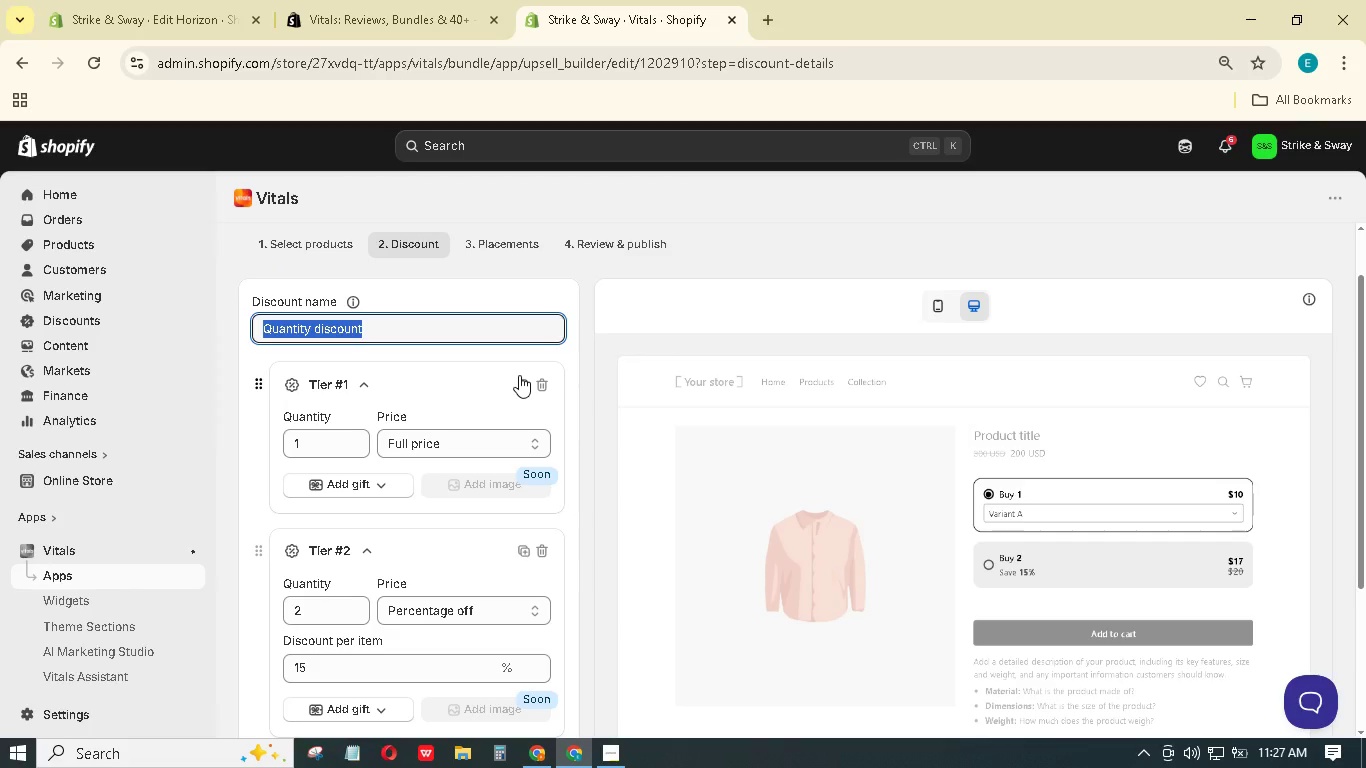 
type(Strike & Sway Bulk Savings)
 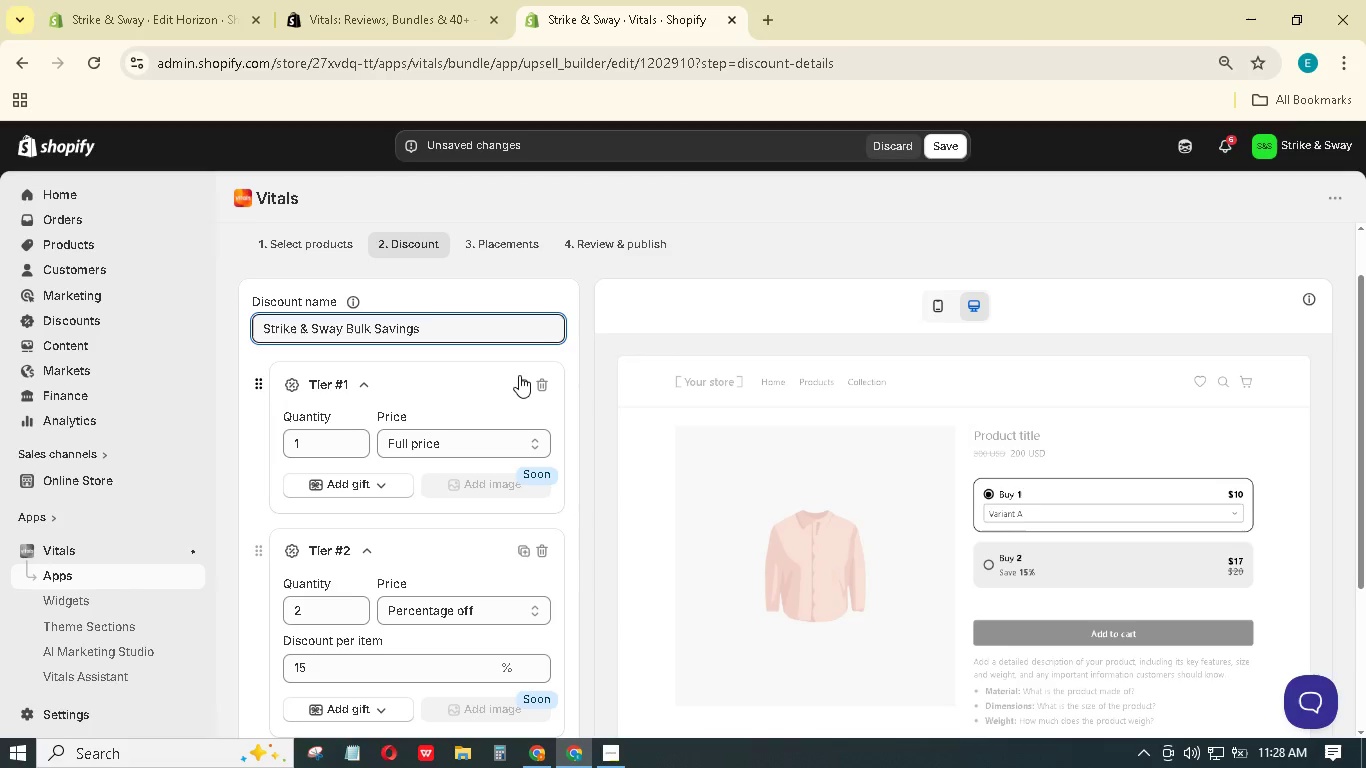 
wait(7.02)
 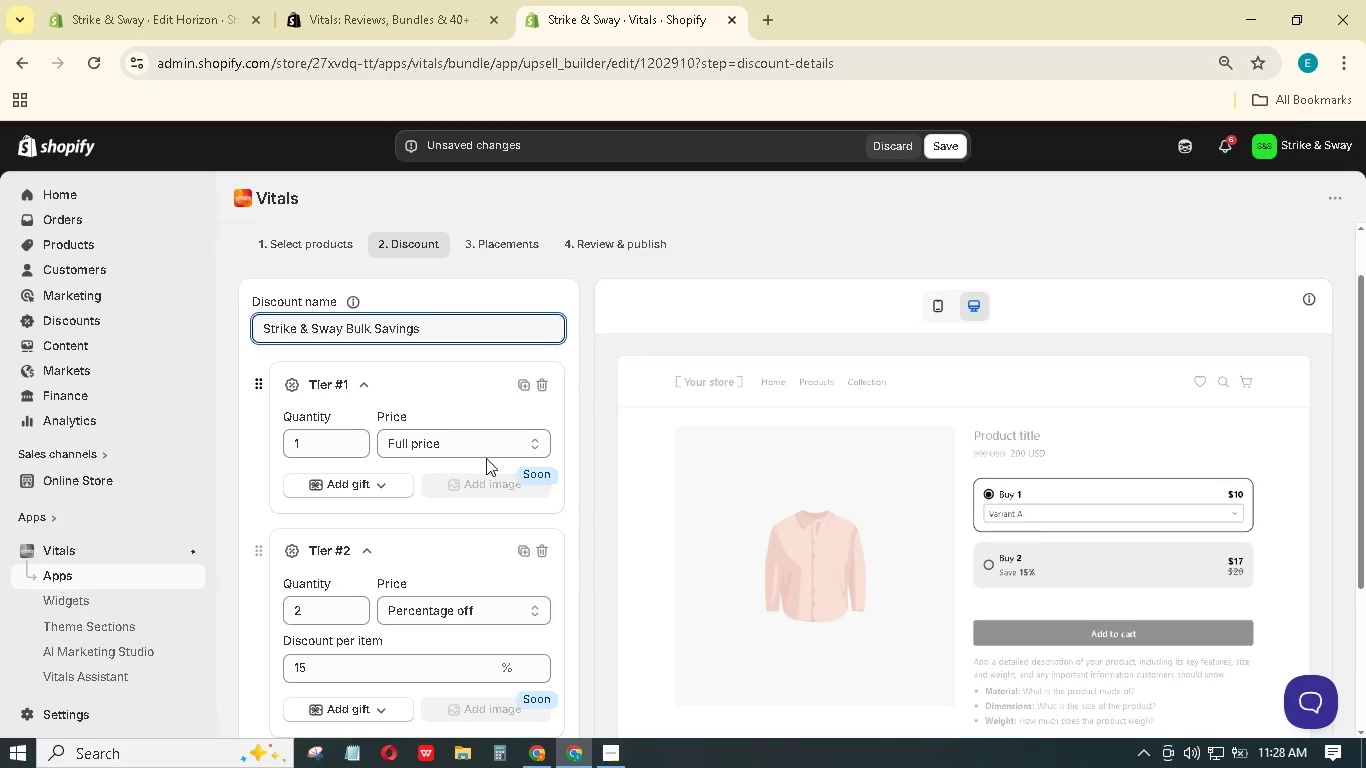 
left_click([359, 436])
 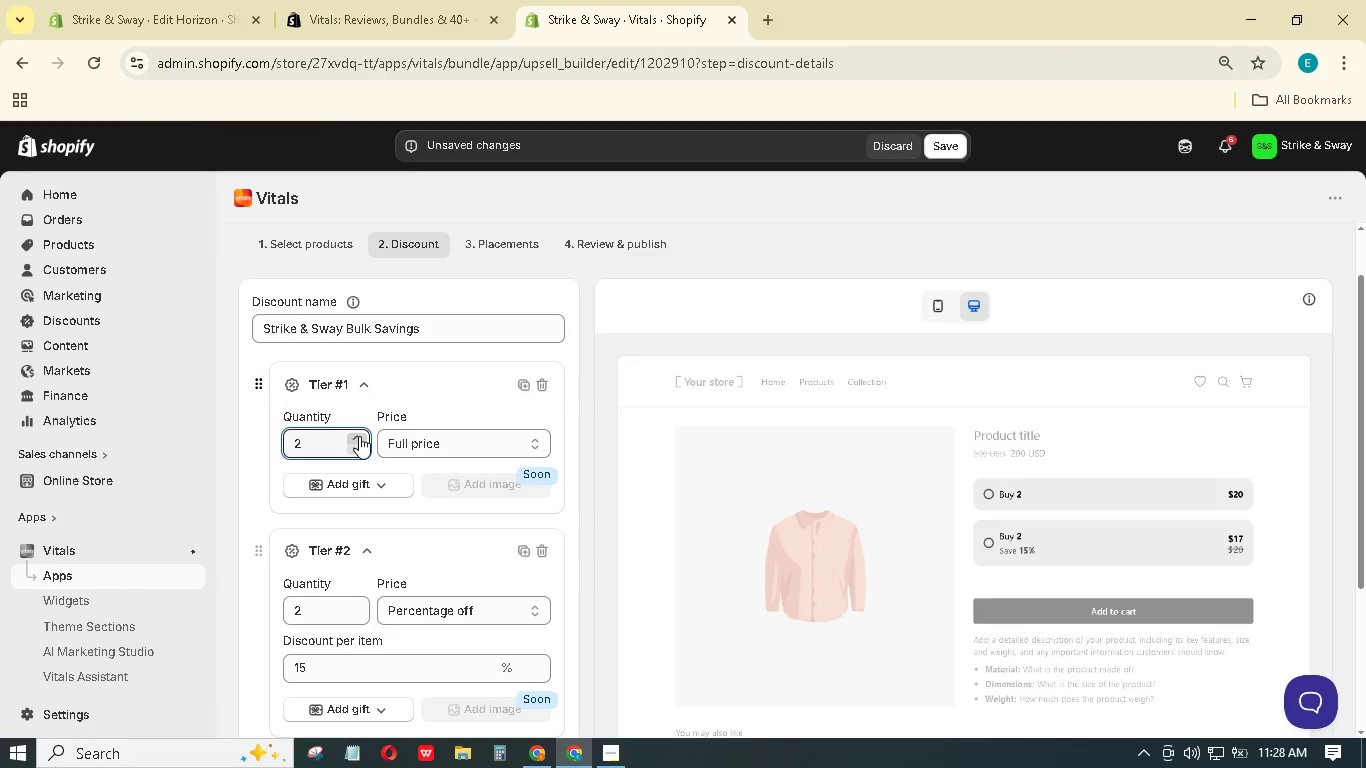 
left_click([359, 436])
 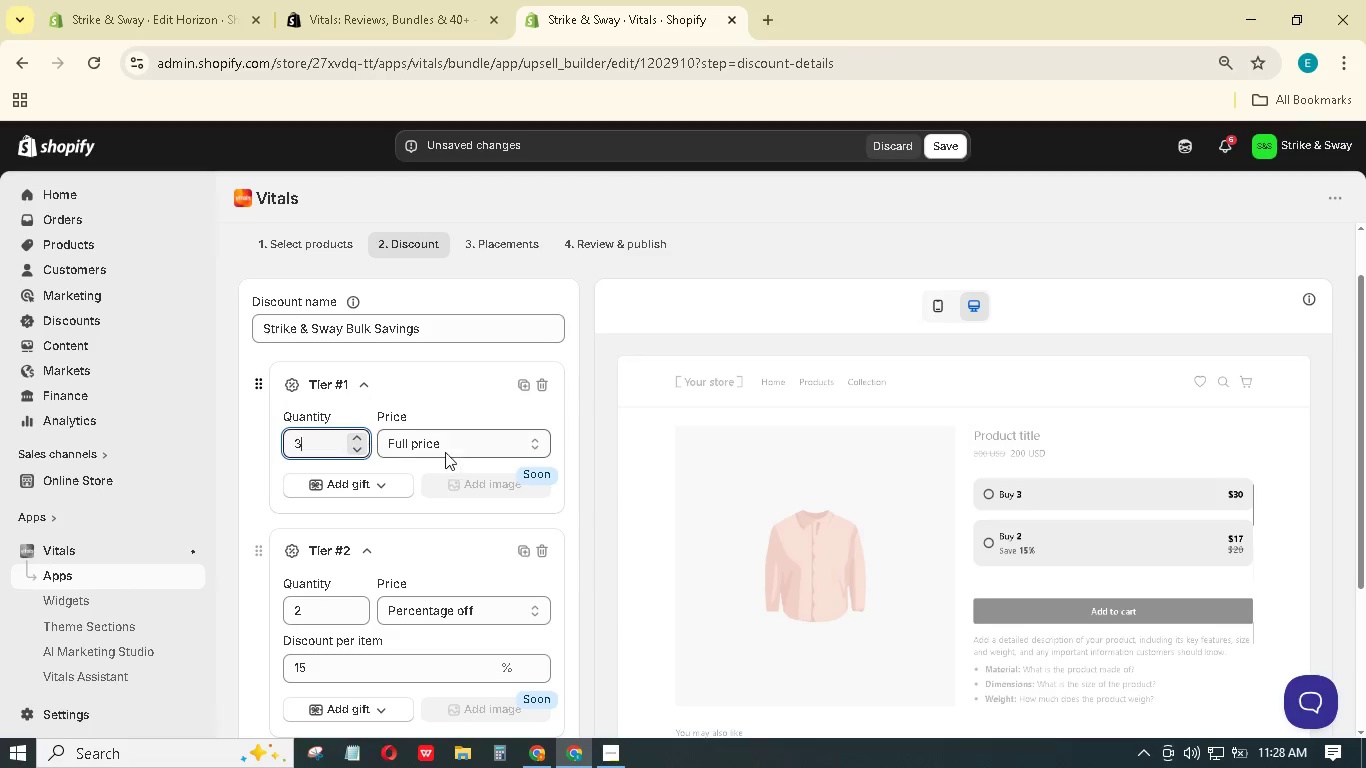 
mouse_move([477, 464])
 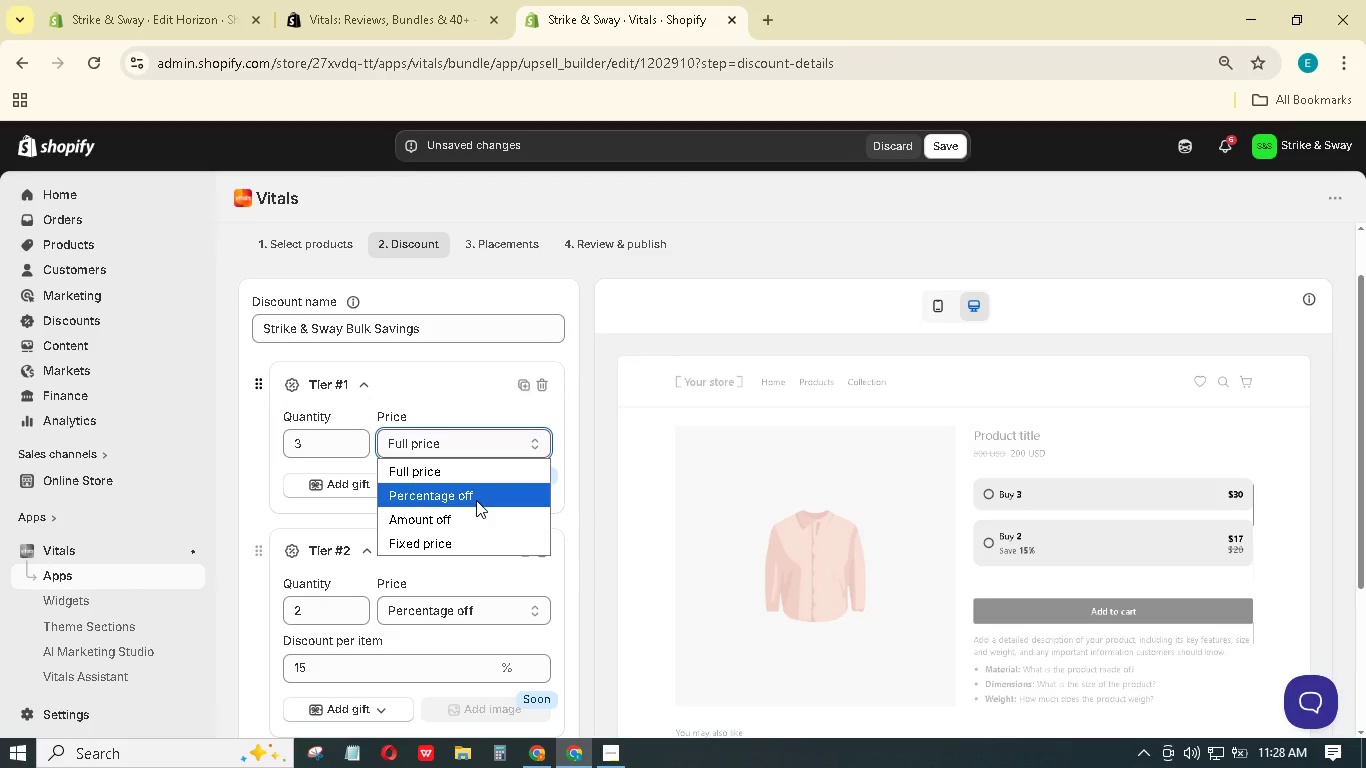 
left_click([476, 500])
 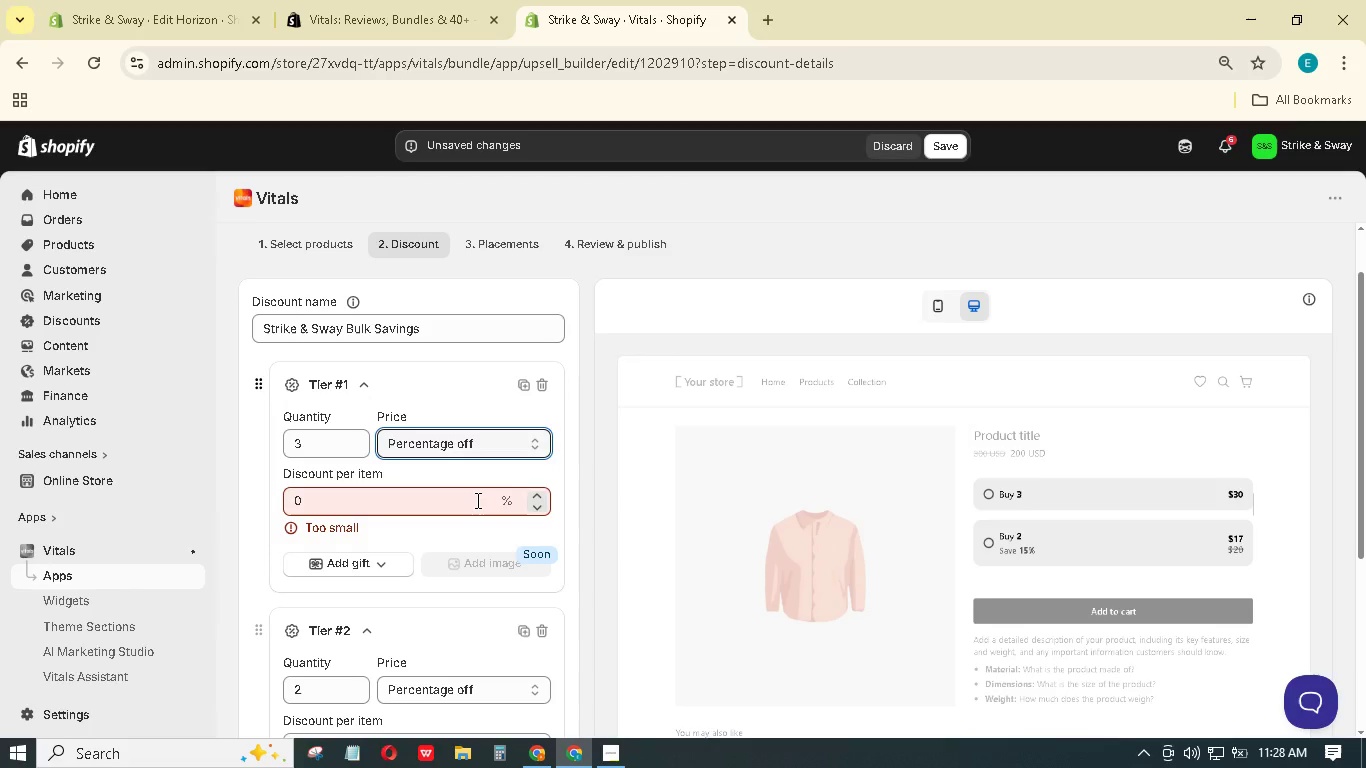 
left_click_drag(start_coordinate=[476, 500], to_coordinate=[362, 491])
 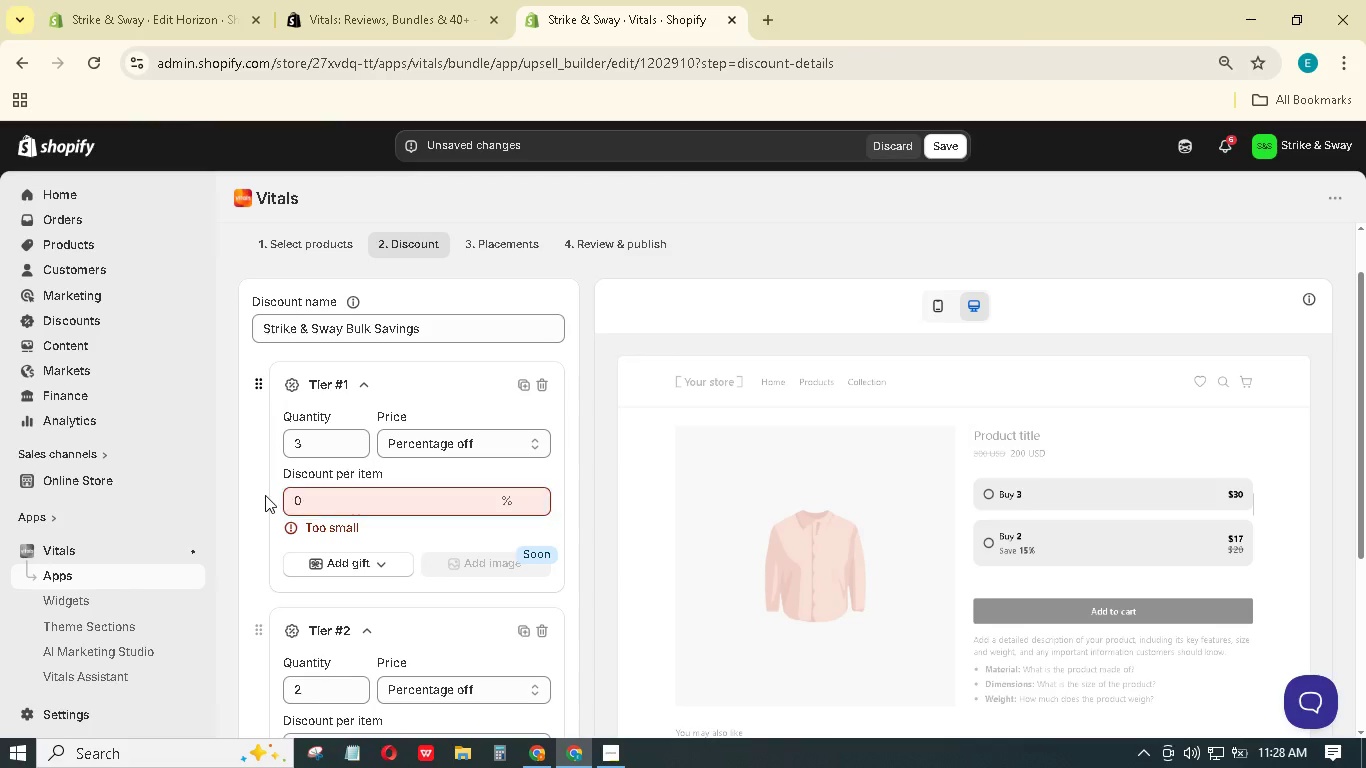 
left_click_drag(start_coordinate=[315, 493], to_coordinate=[273, 498])
 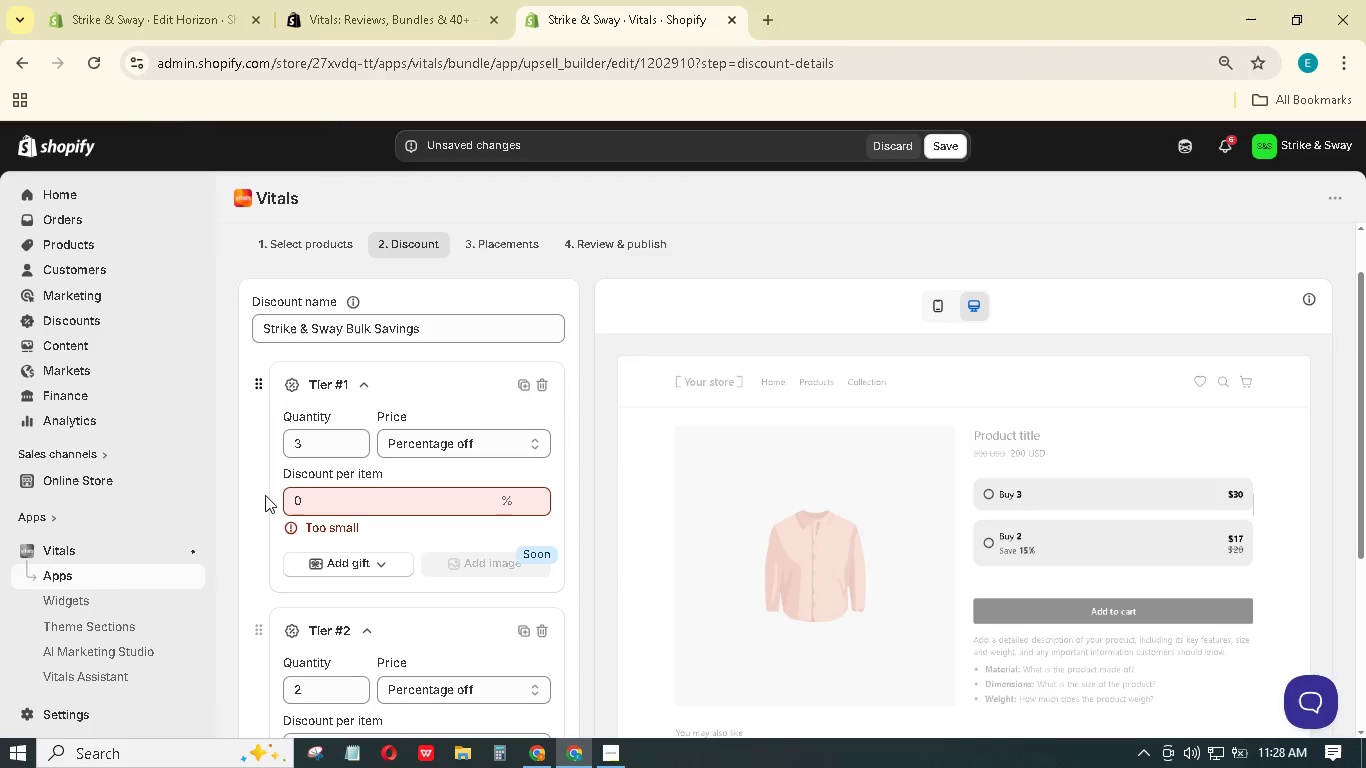 
left_click_drag(start_coordinate=[271, 498], to_coordinate=[266, 495])
 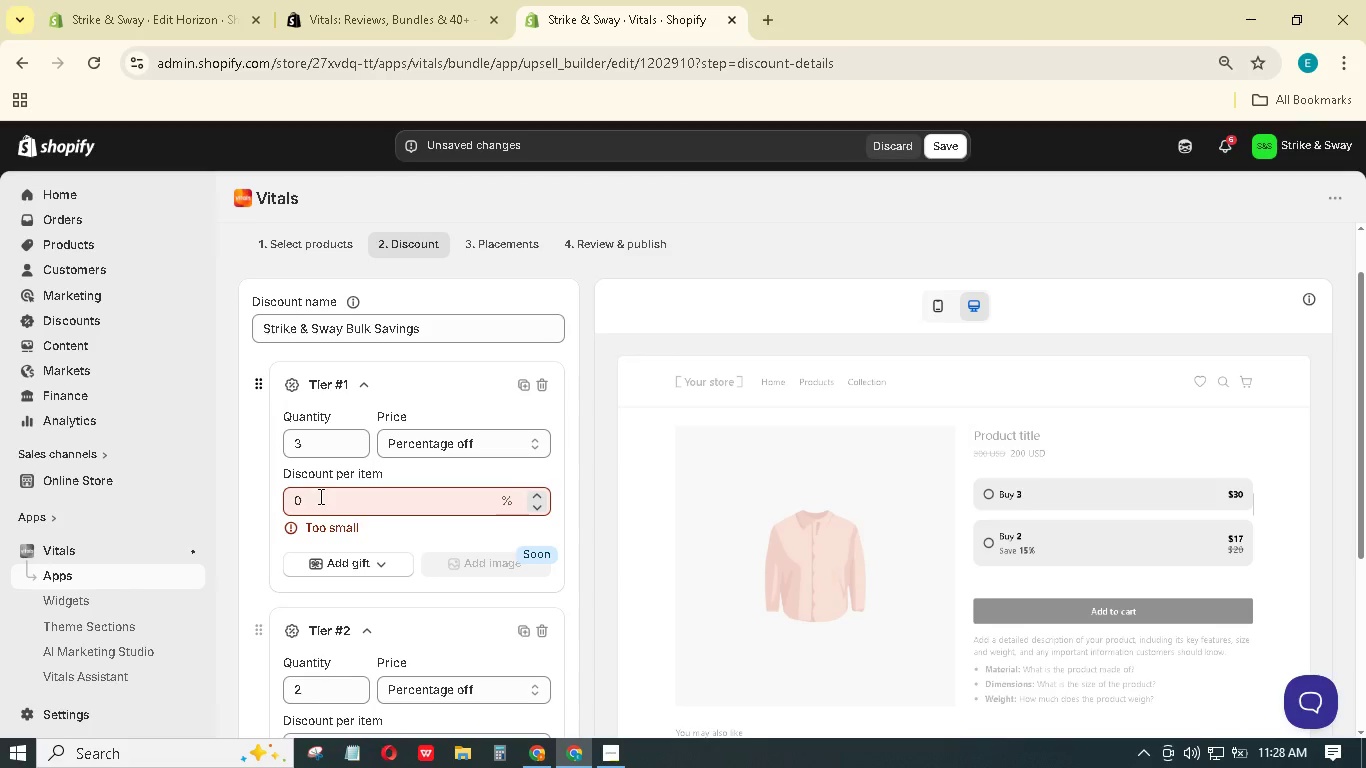 
left_click_drag(start_coordinate=[319, 497], to_coordinate=[283, 483])
 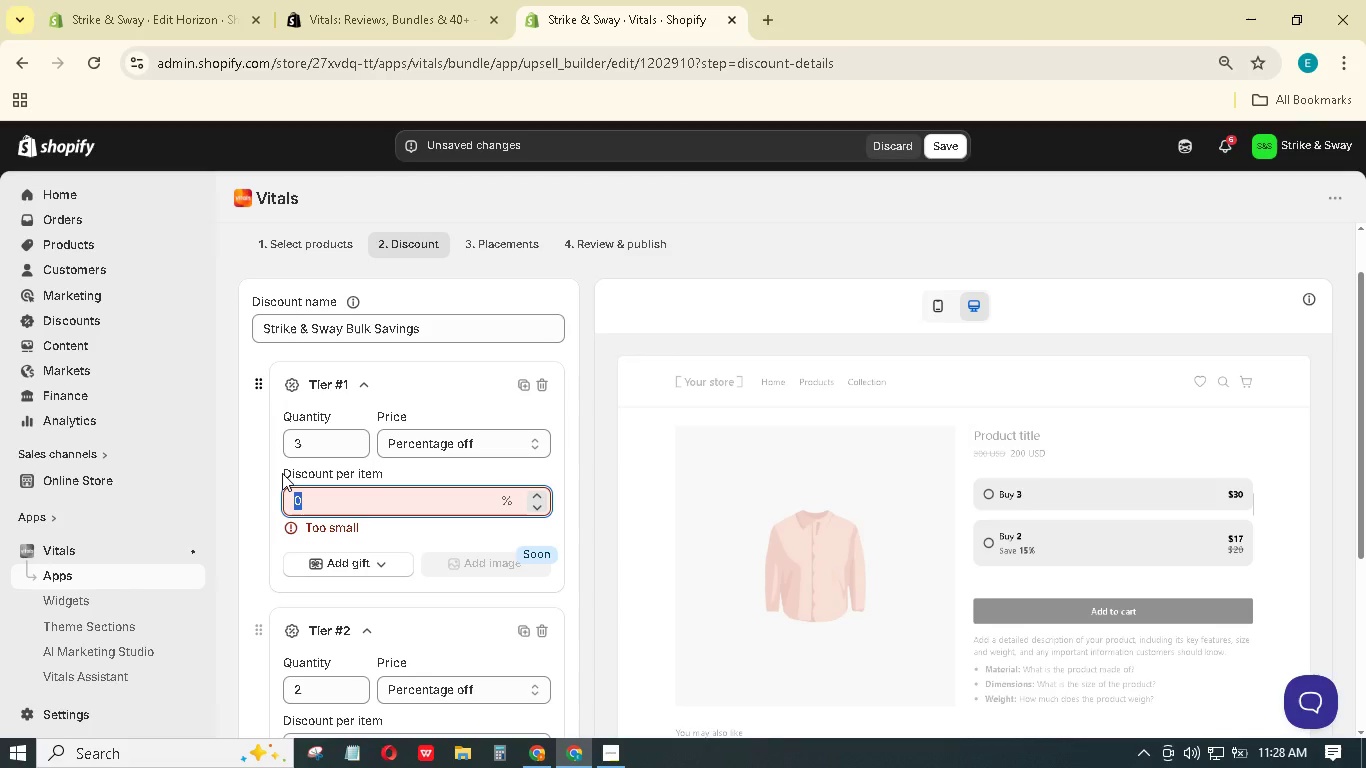 
key(Numpad5)
 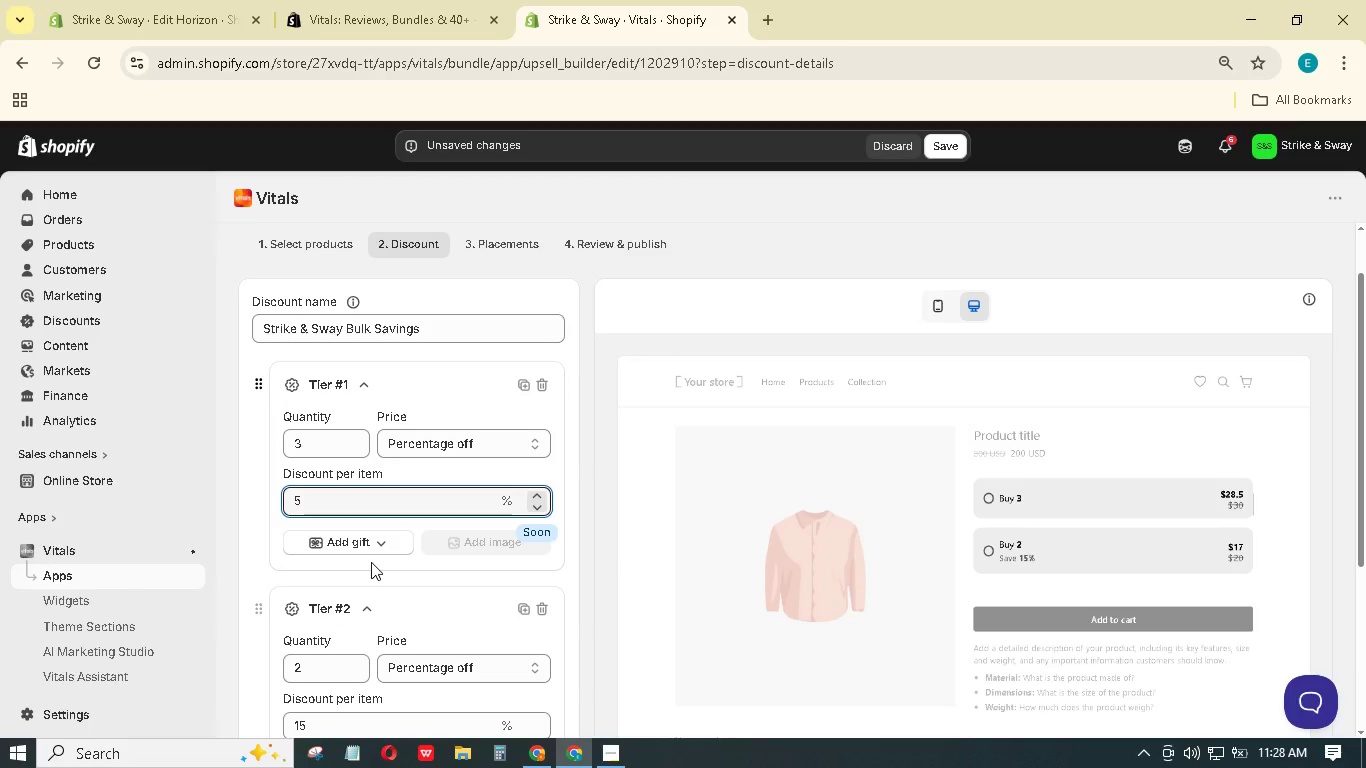 
scroll: coordinate [369, 556], scroll_direction: down, amount: 2.0
 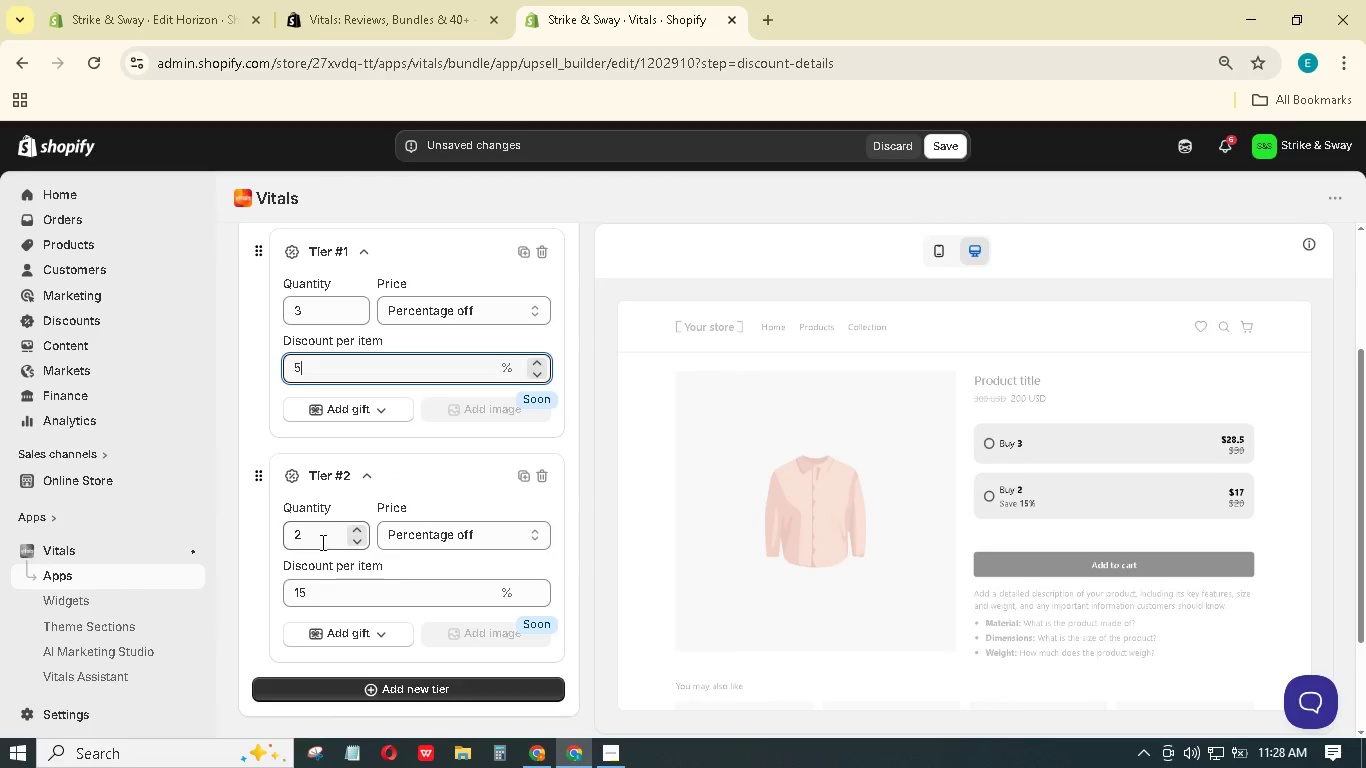 
left_click_drag(start_coordinate=[321, 538], to_coordinate=[285, 533])
 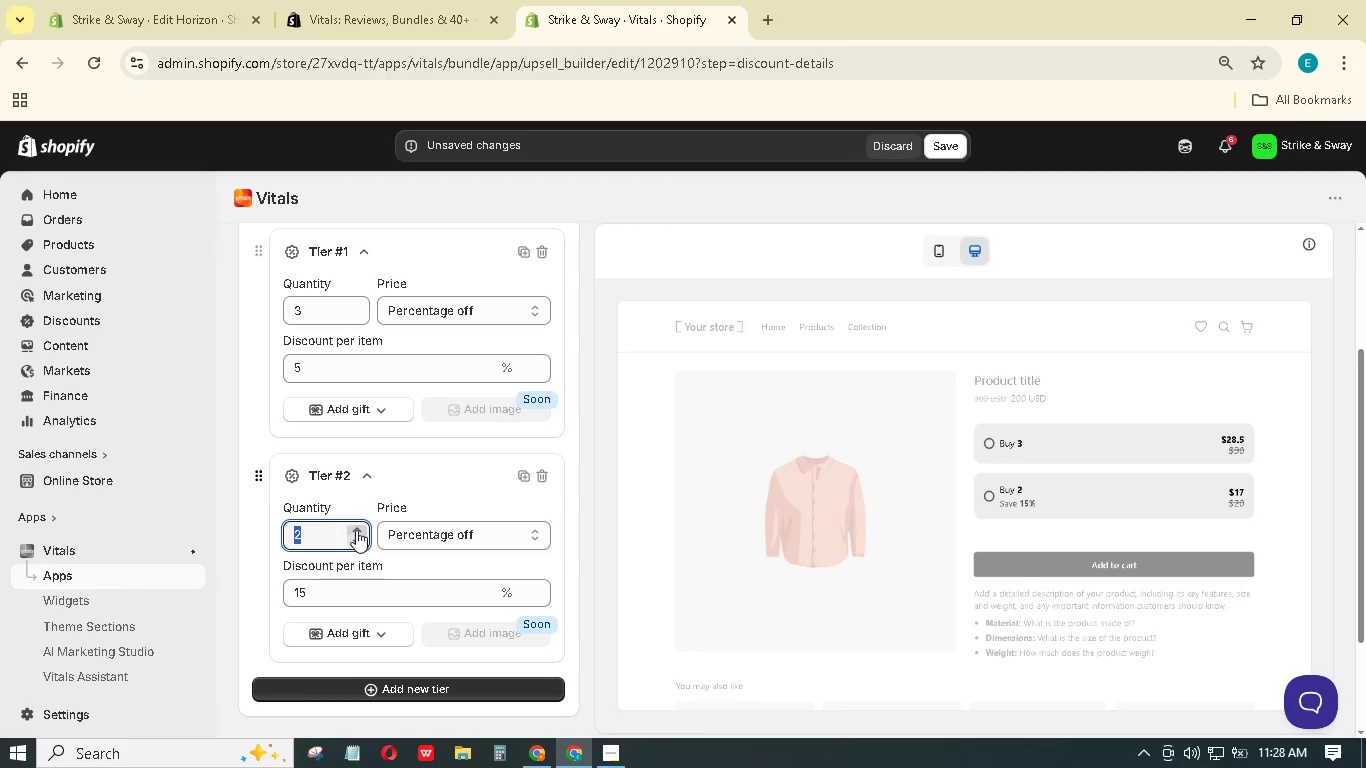 
double_click([356, 530])
 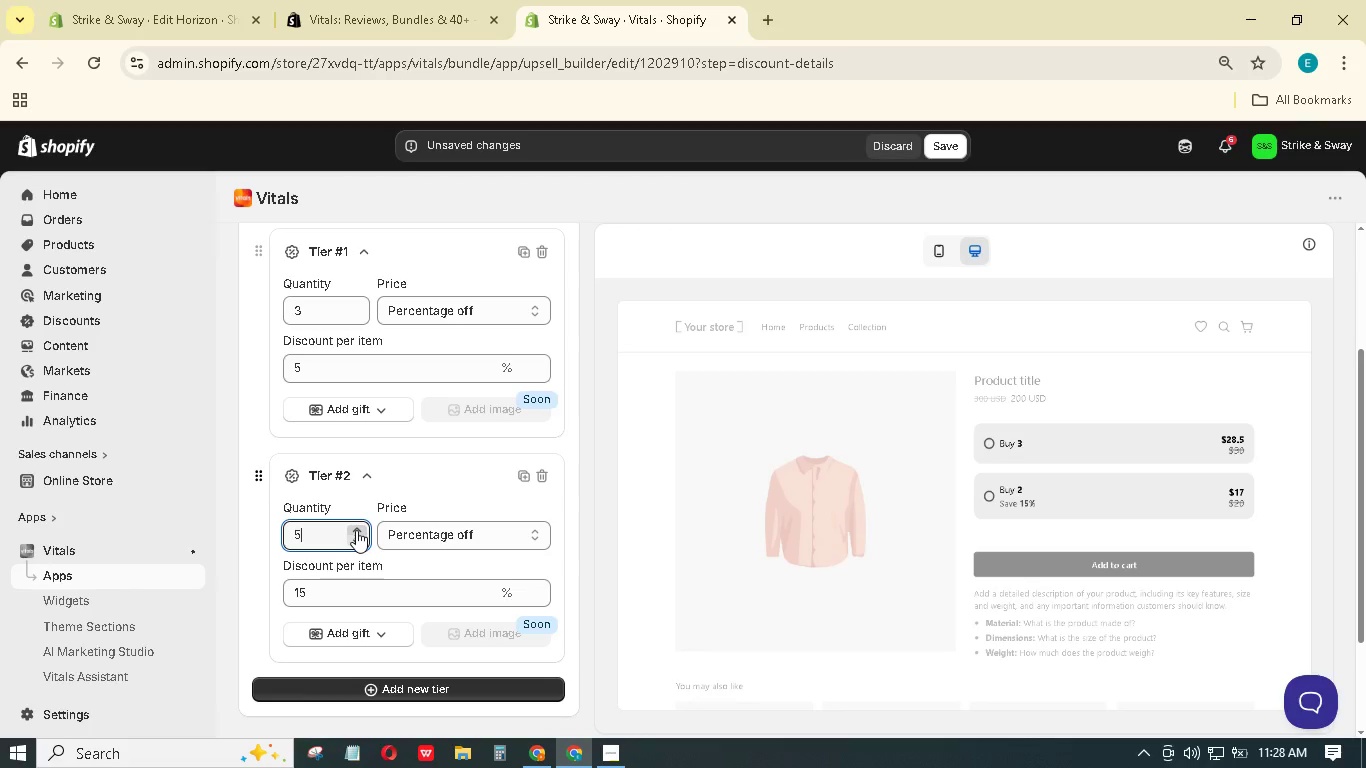 
triple_click([356, 530])
 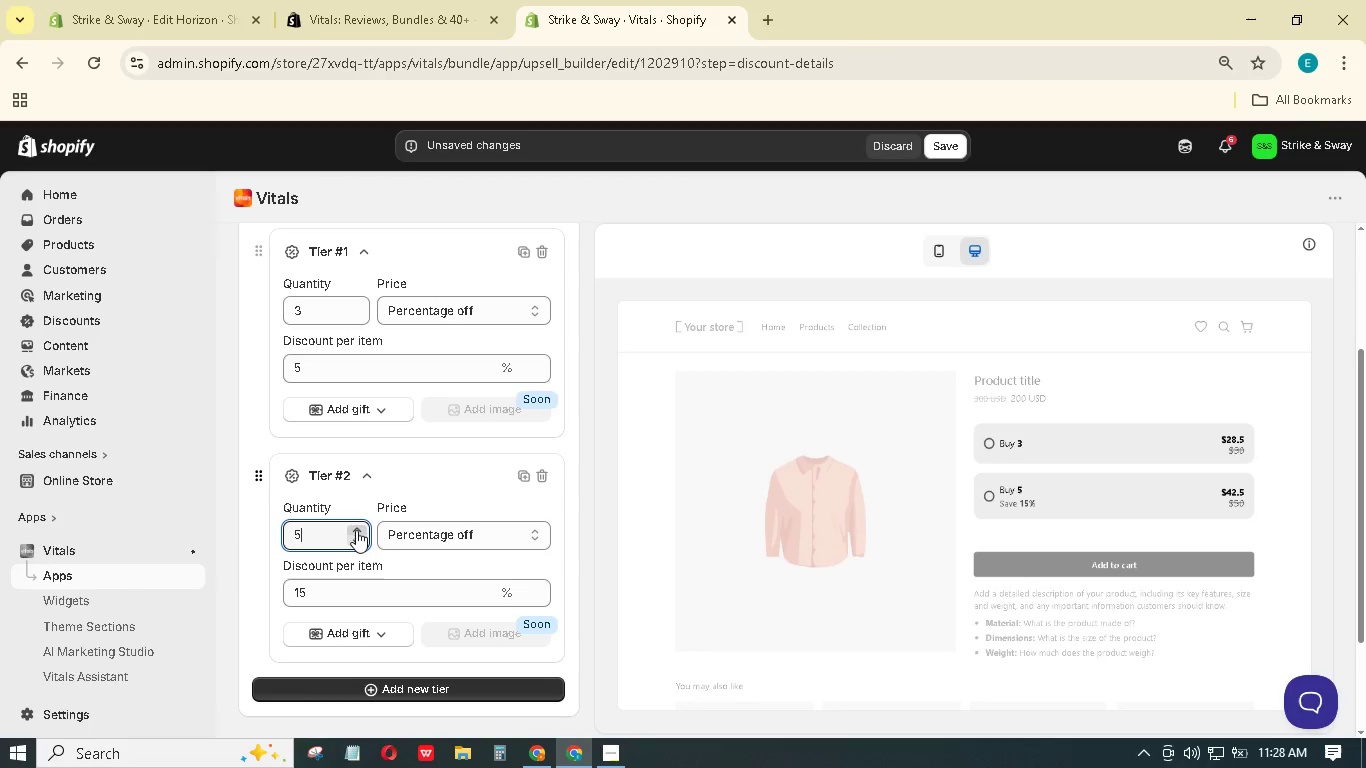 
triple_click([356, 530])
 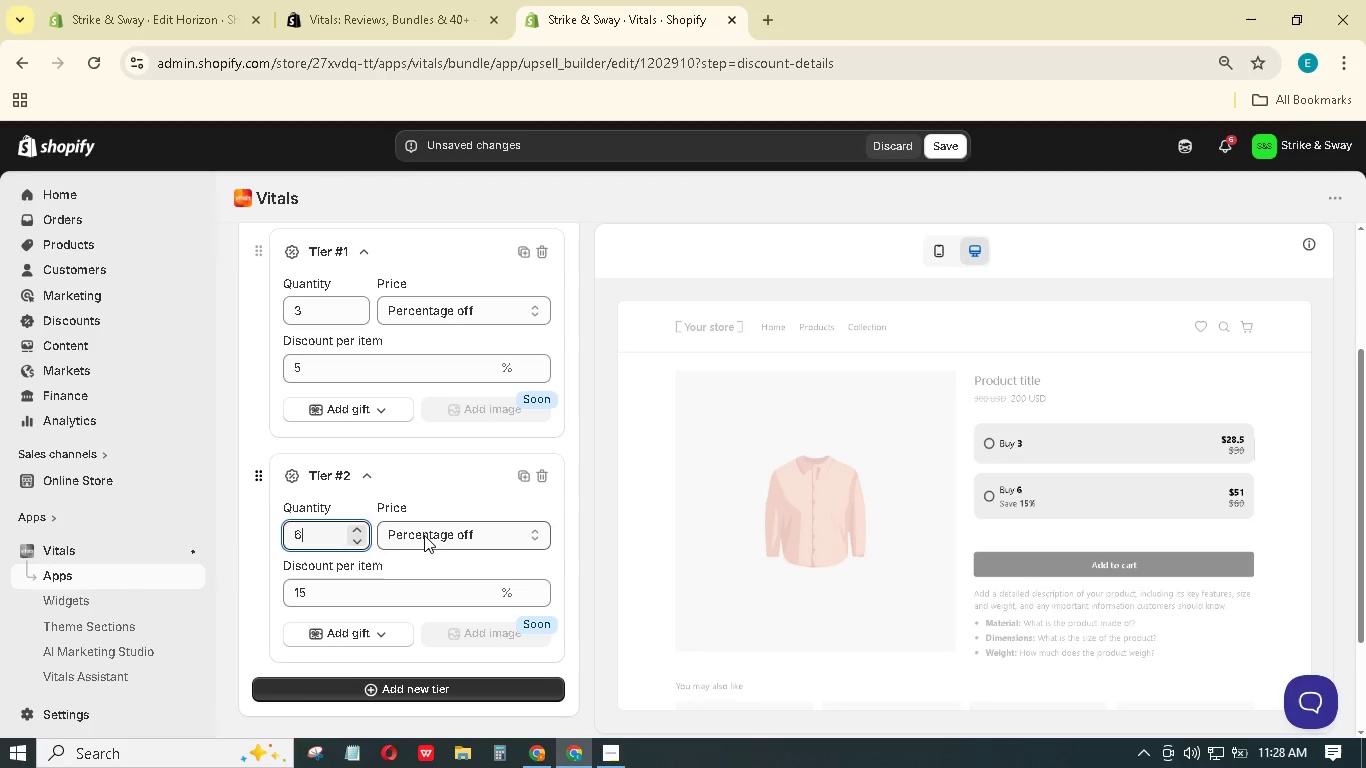 
left_click([359, 590])
 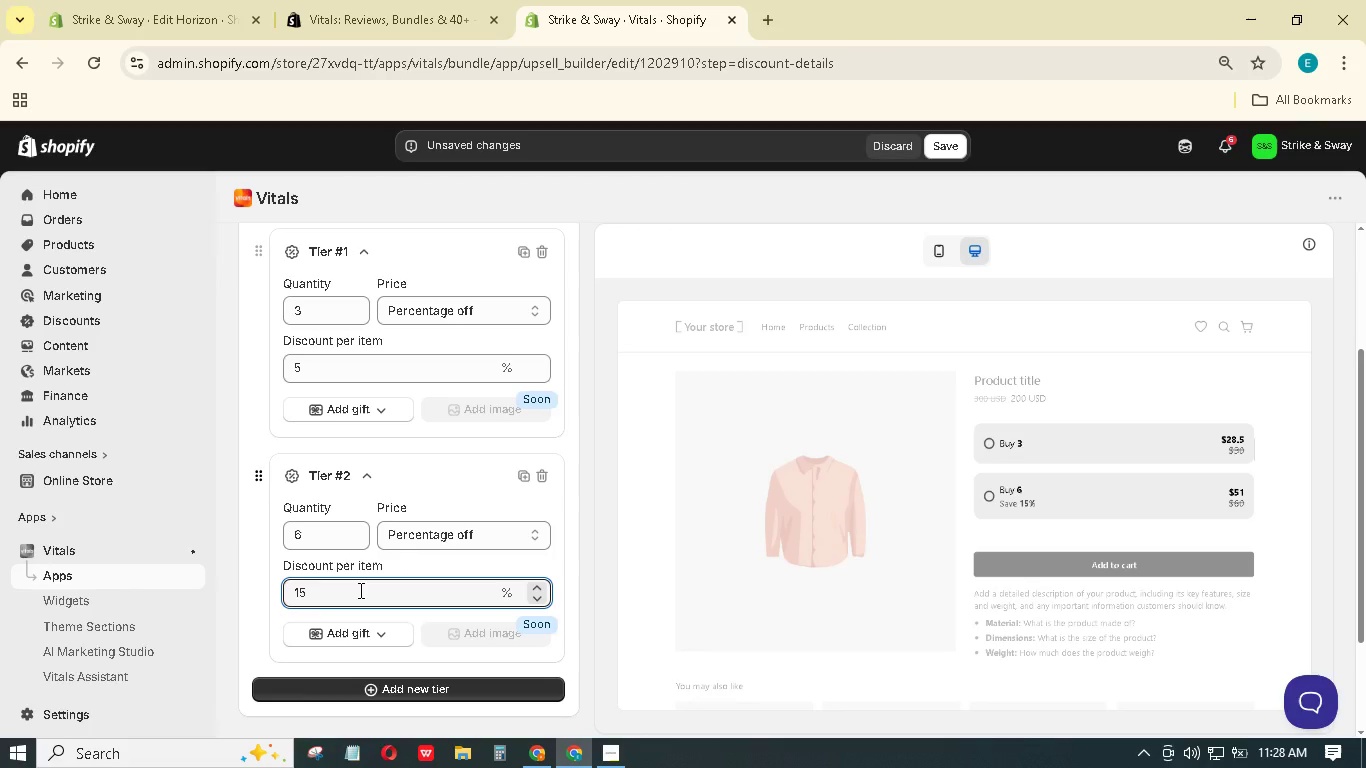 
key(Backspace)
 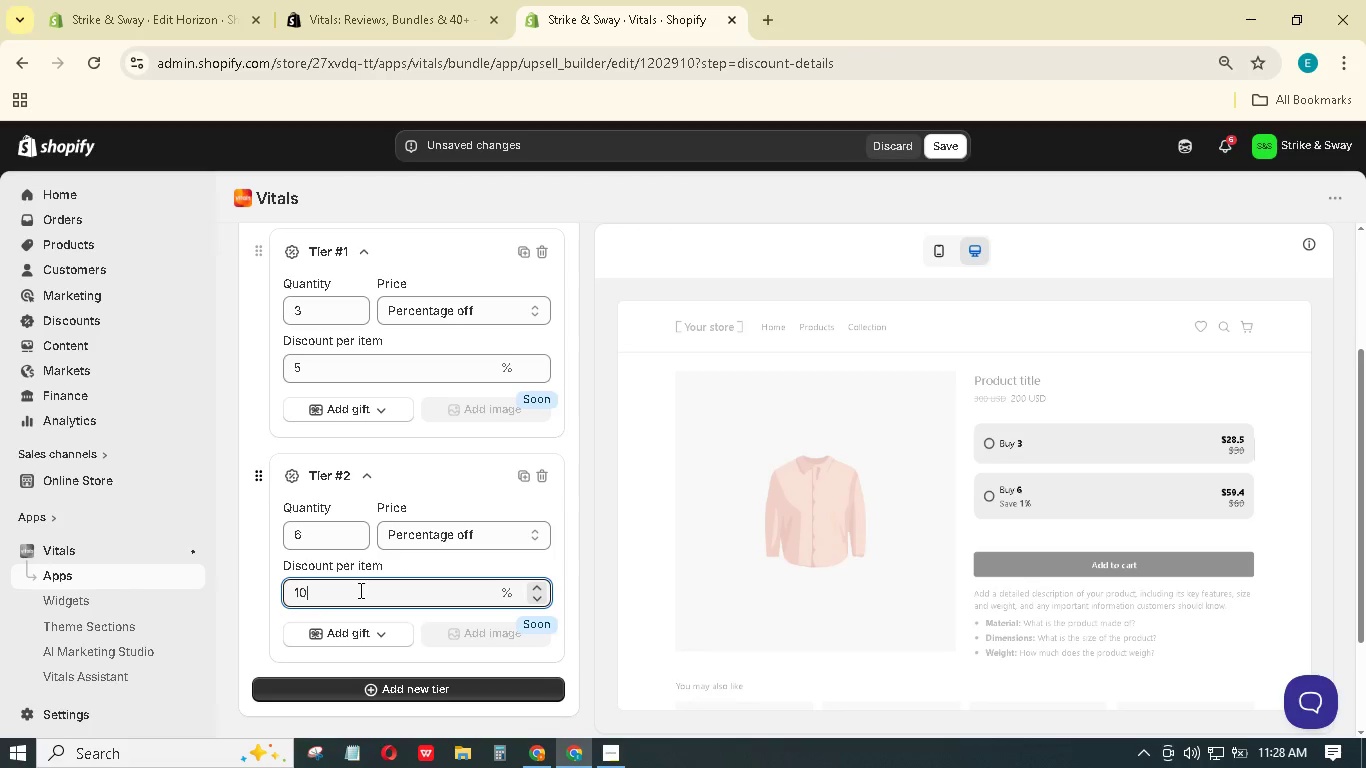 
key(Numpad0)
 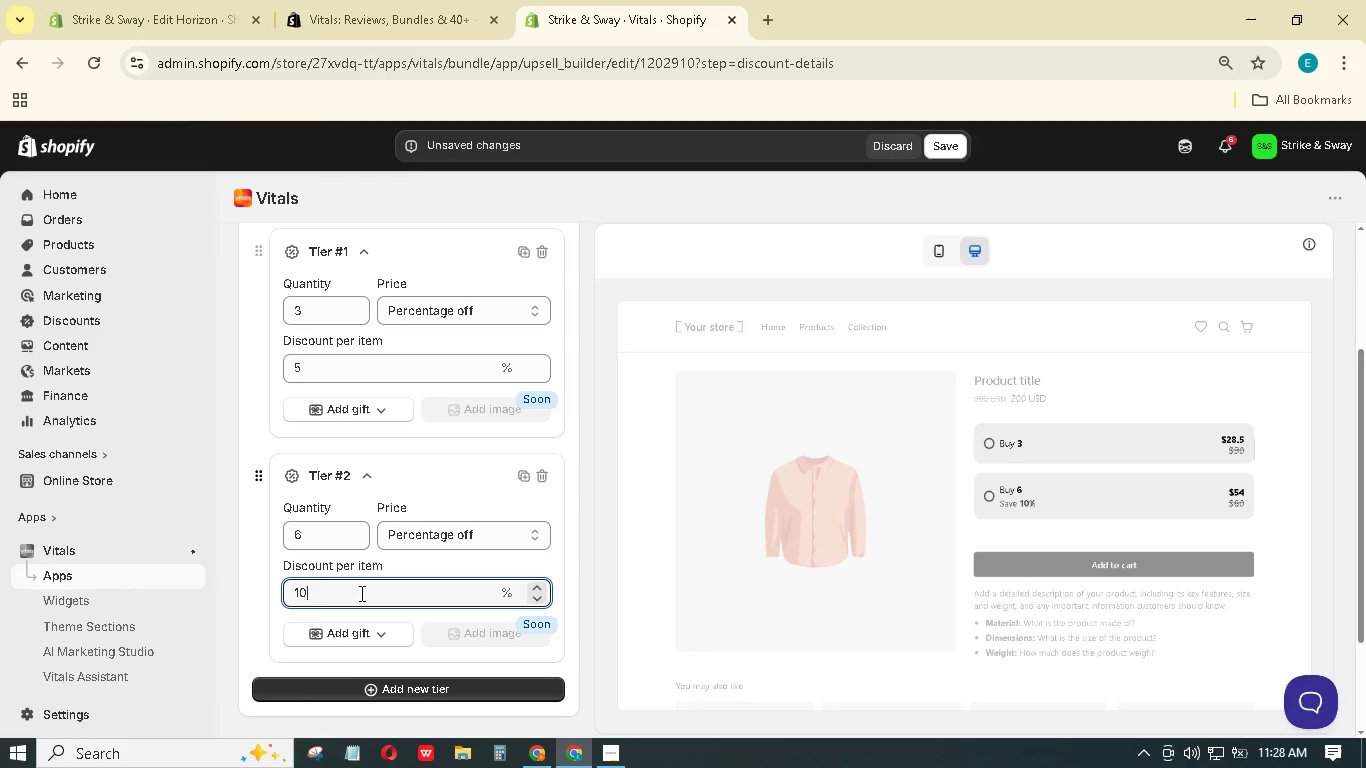 
scroll: coordinate [361, 595], scroll_direction: down, amount: 2.0
 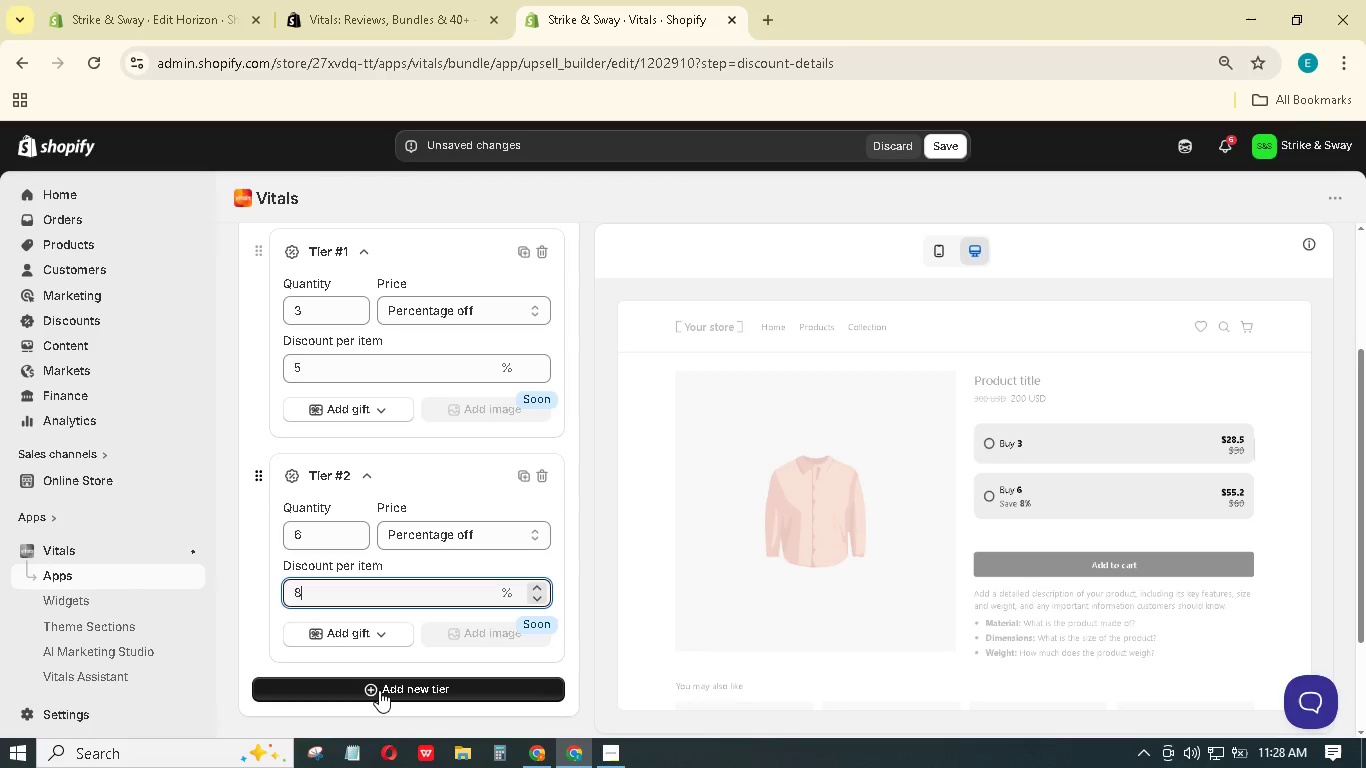 
left_click([379, 690])
 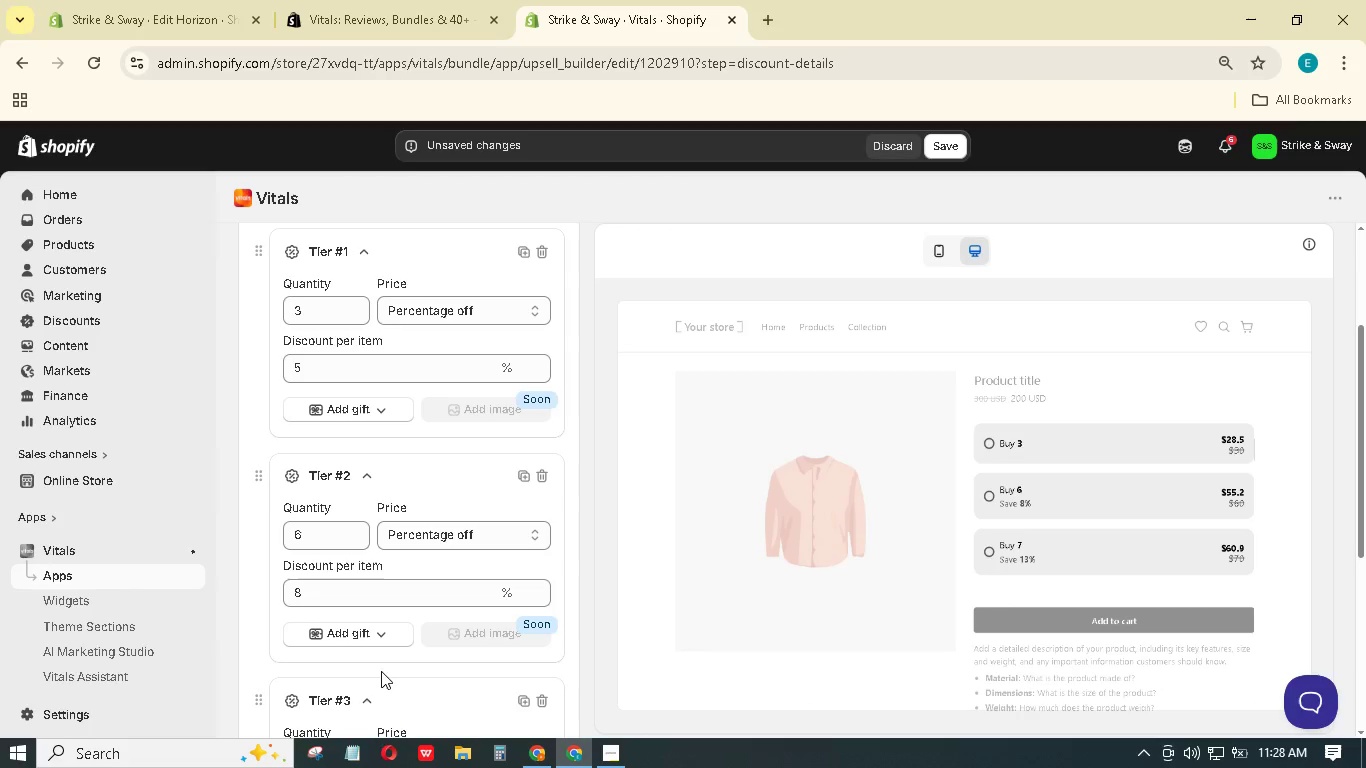 
scroll: coordinate [387, 616], scroll_direction: down, amount: 4.0
 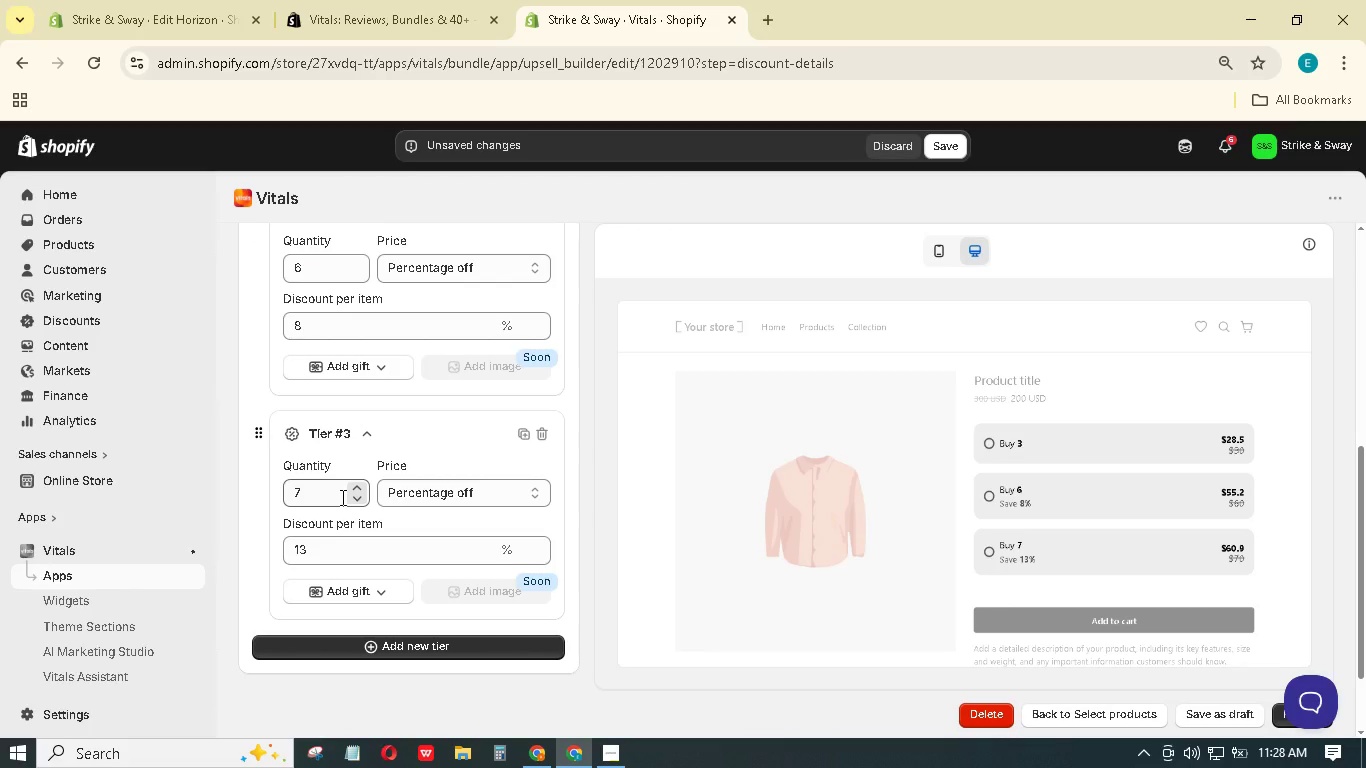 
left_click([349, 483])
 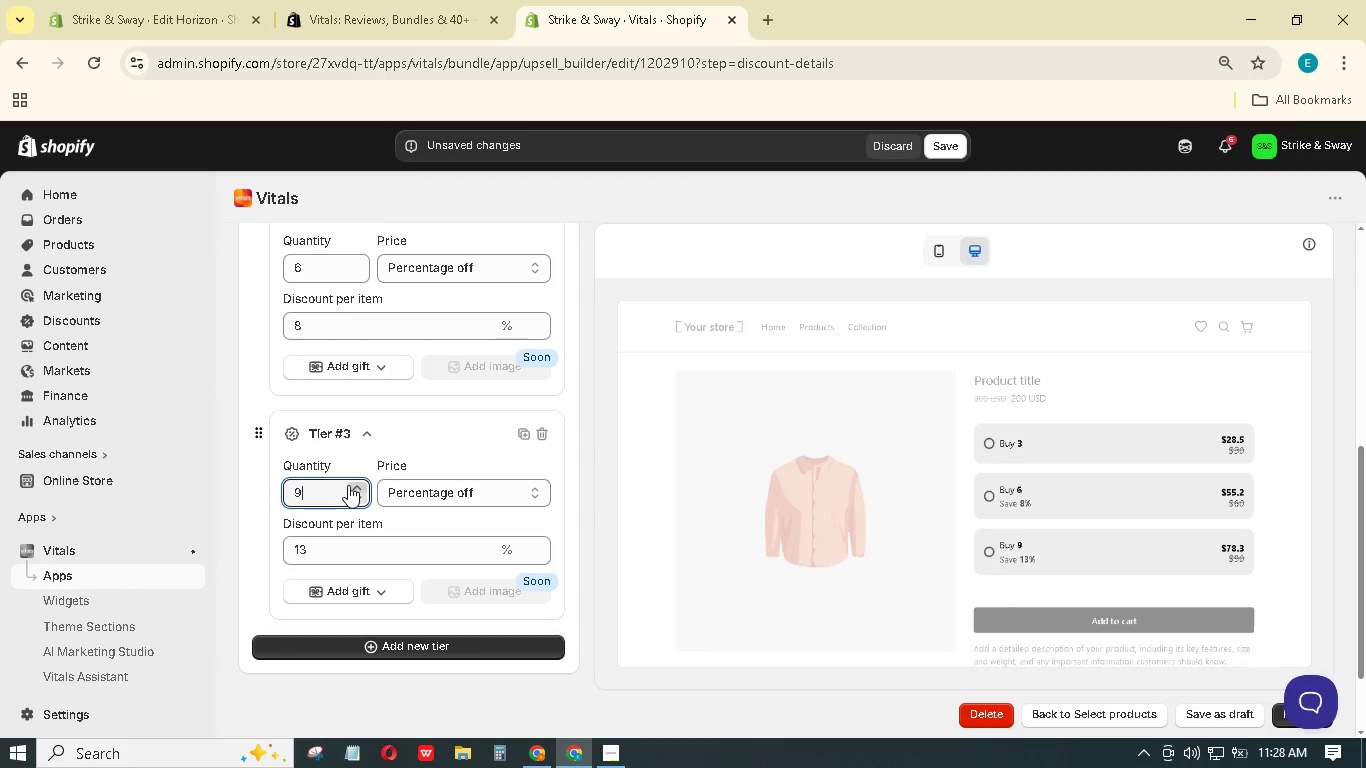 
left_click([348, 485])
 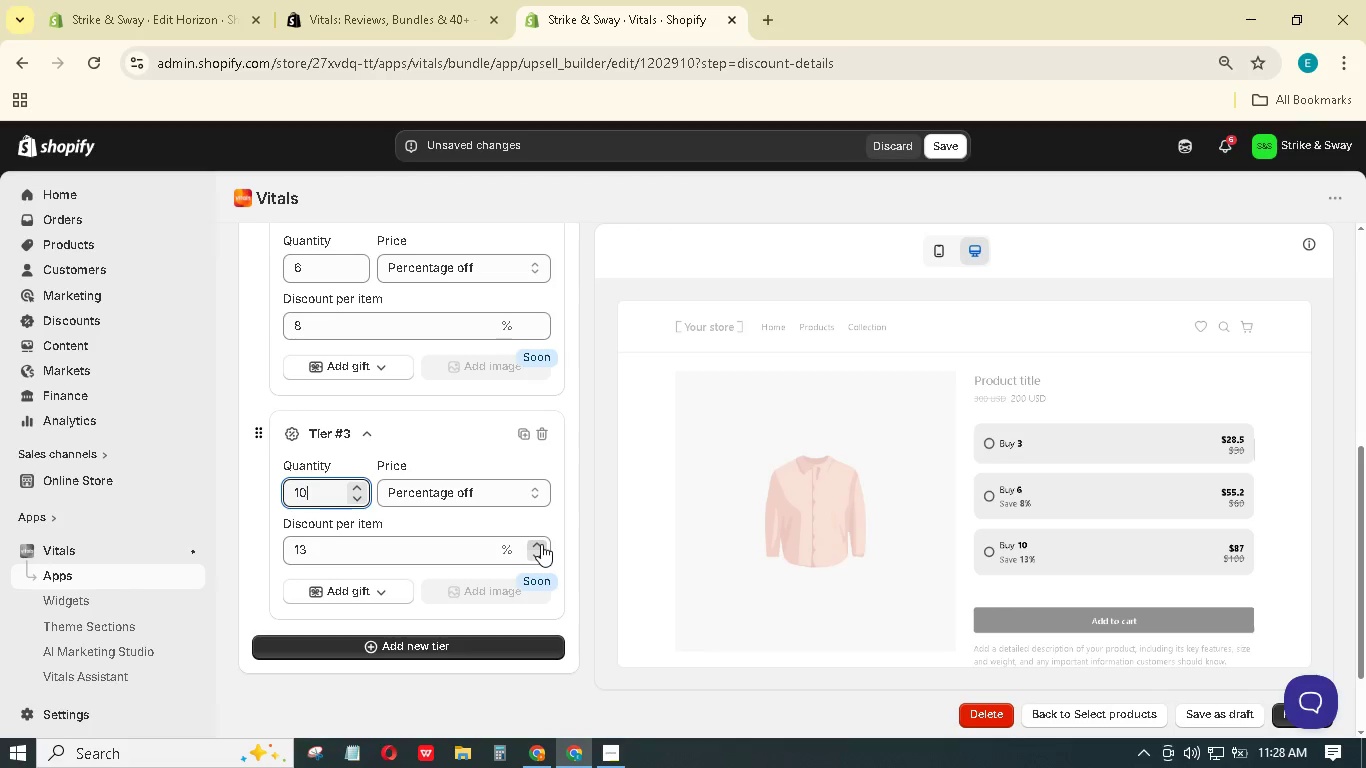 
wait(7.19)
 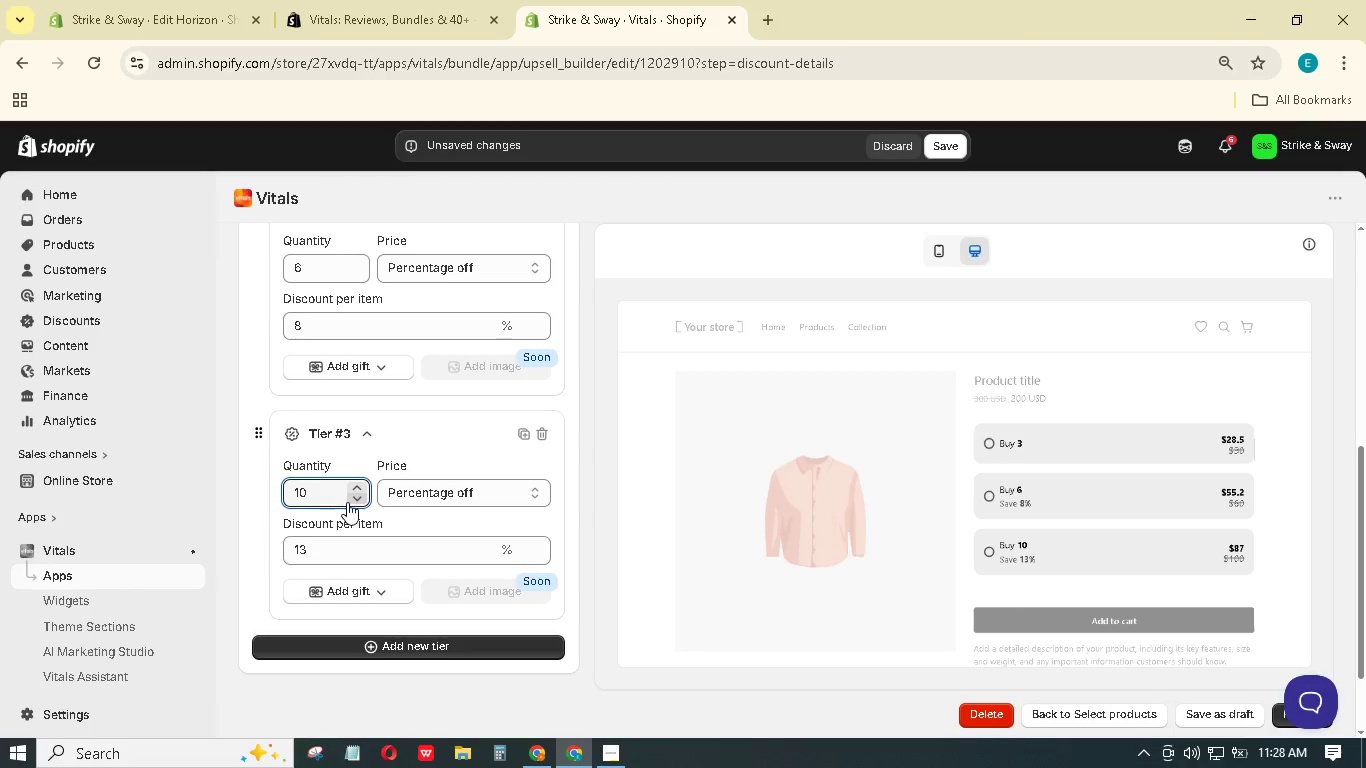 
left_click([543, 545])
 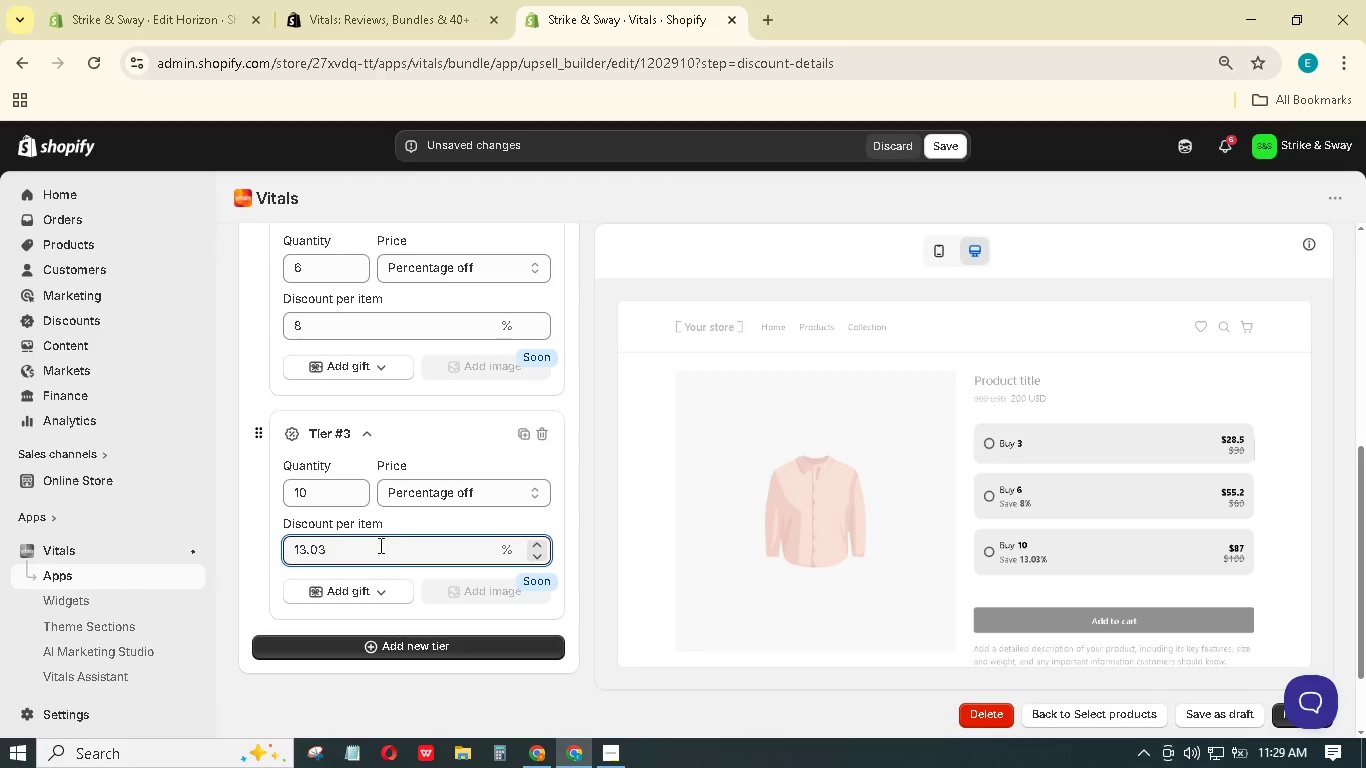 
left_click_drag(start_coordinate=[374, 543], to_coordinate=[319, 546])
 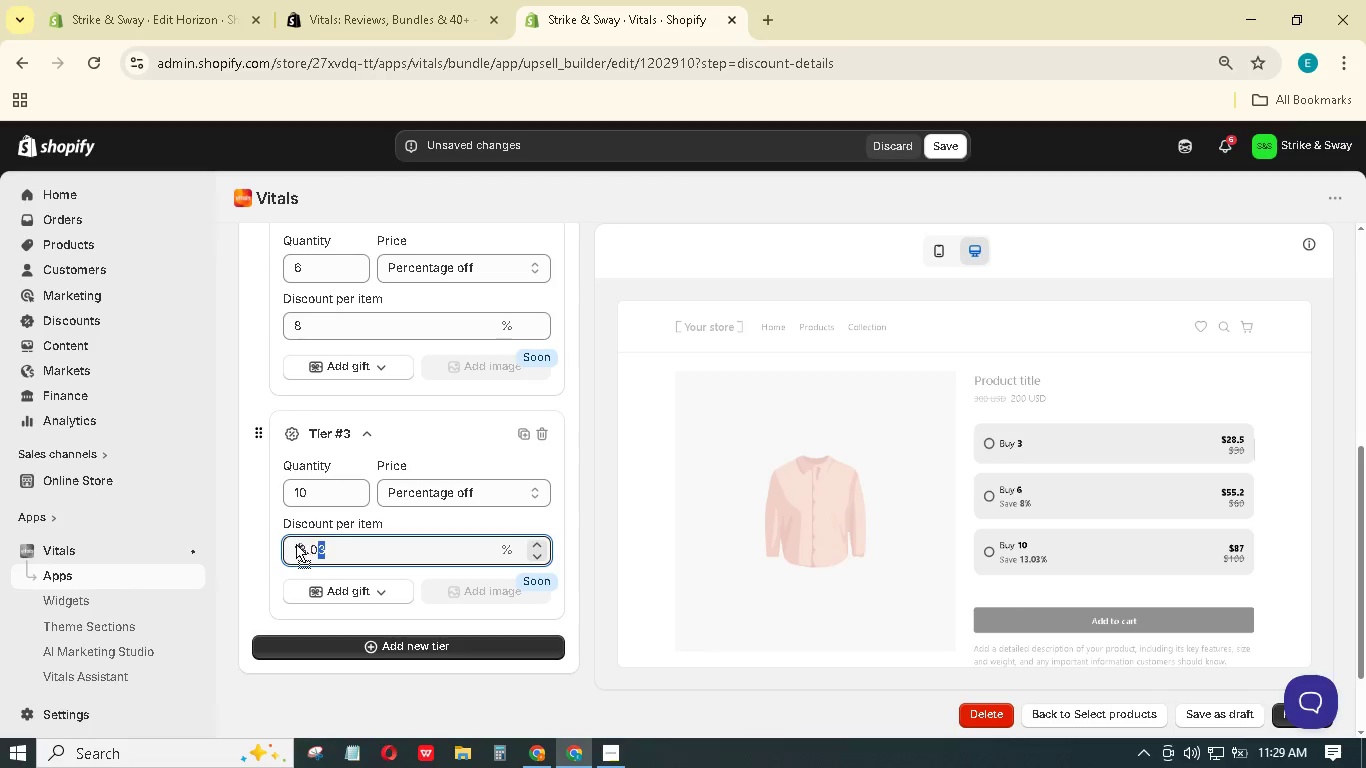 
left_click_drag(start_coordinate=[318, 546], to_coordinate=[292, 544])
 